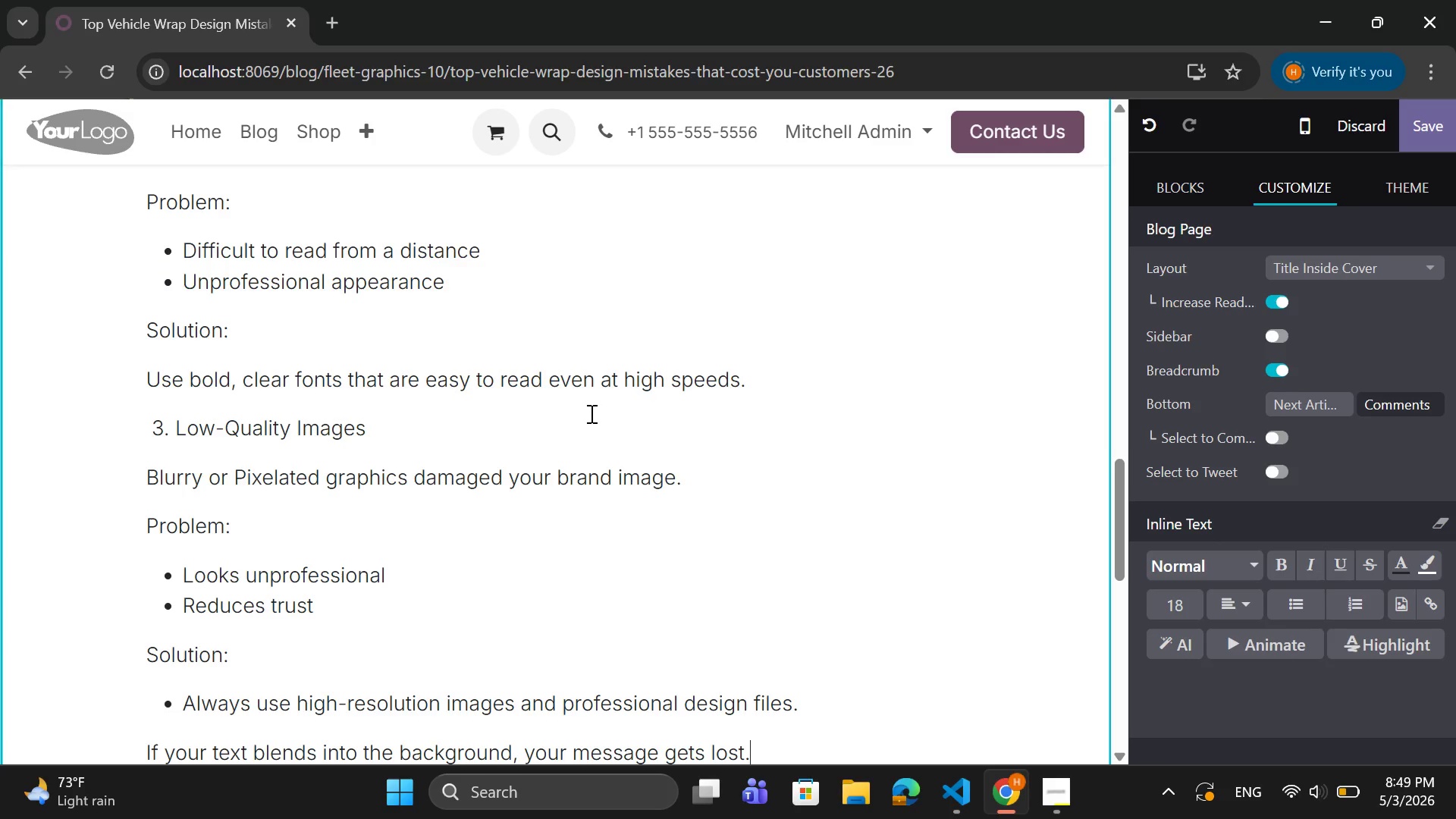 
key(Enter)
 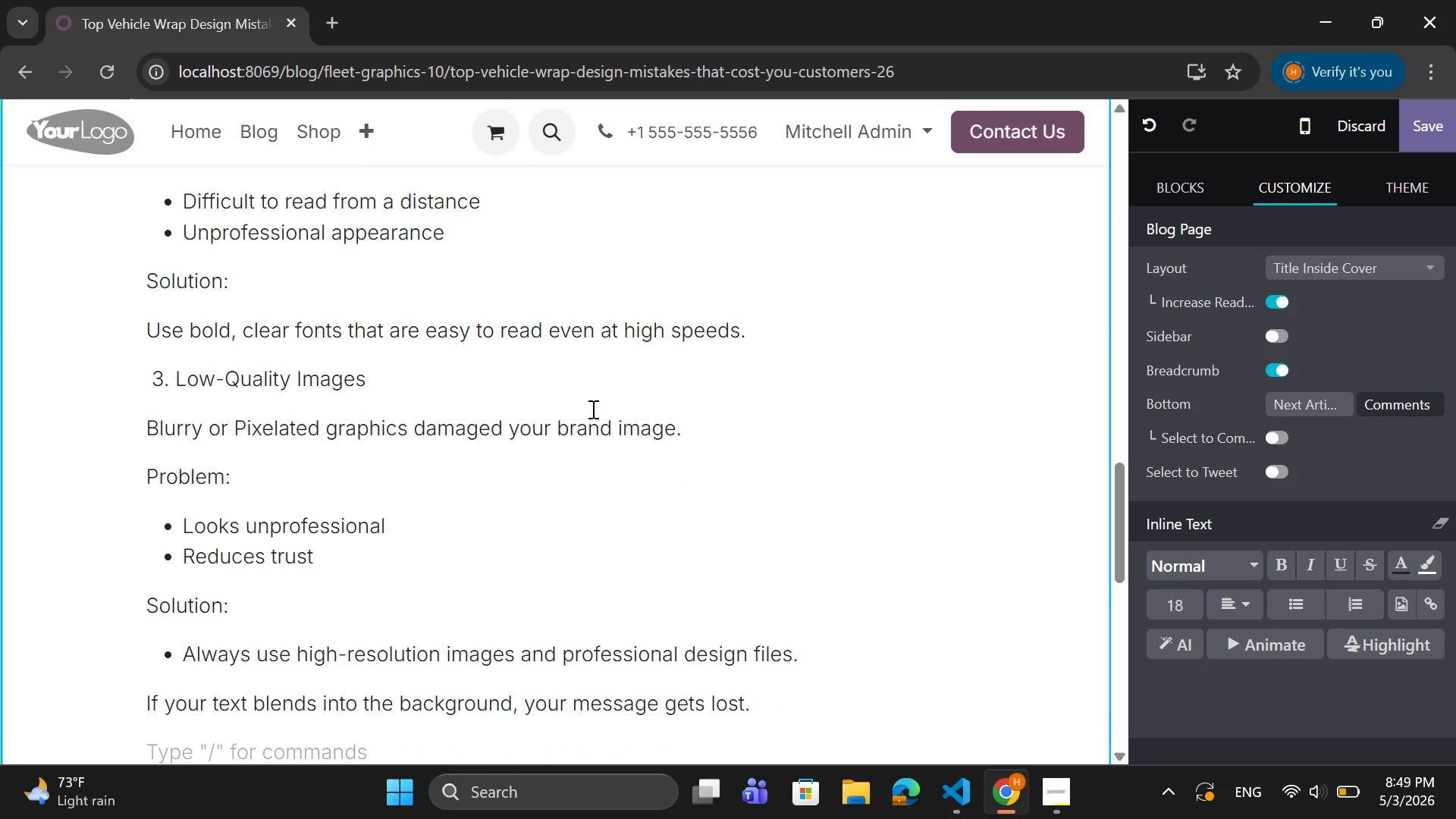 
type(Probb)
 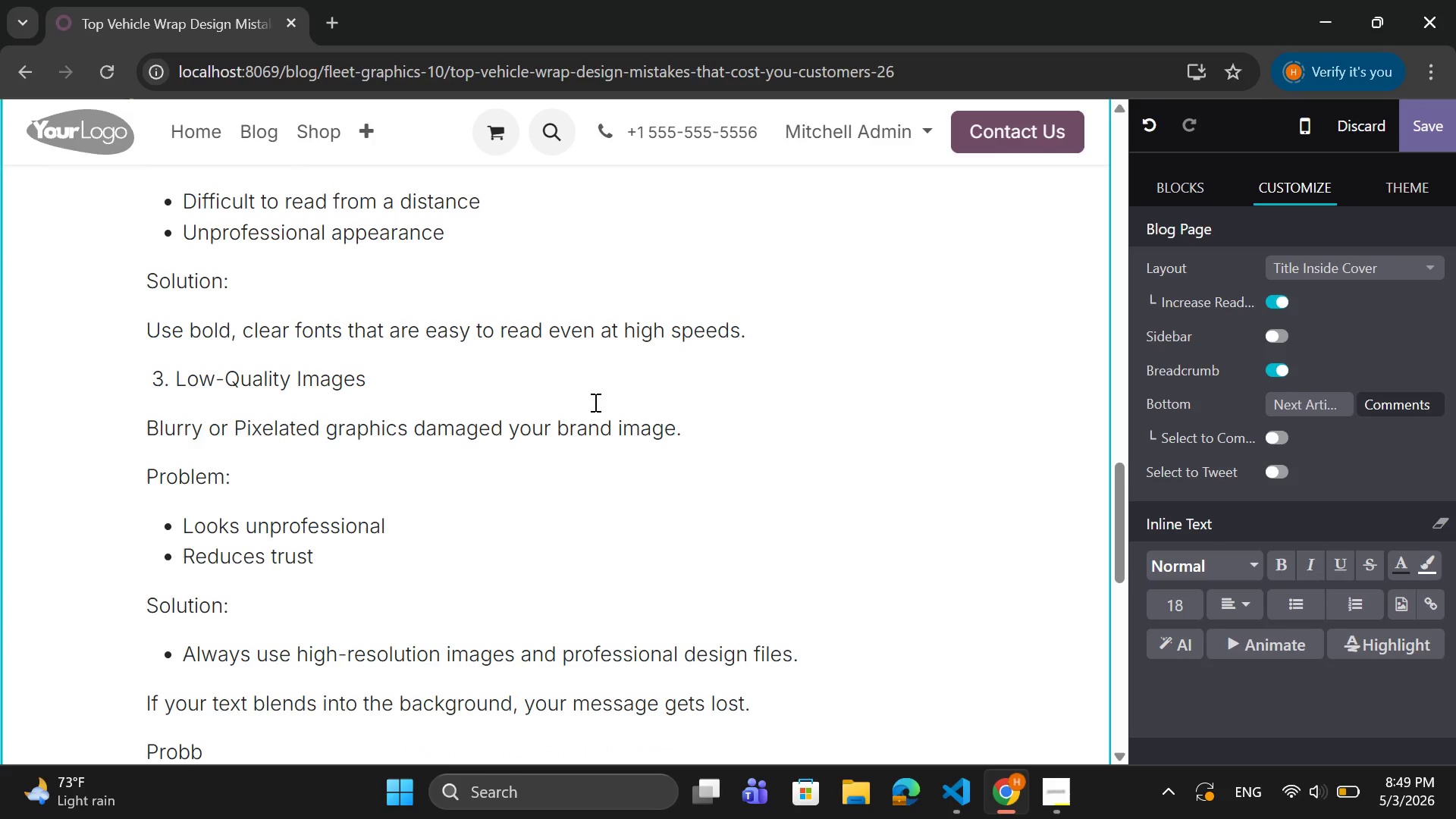 
key(Backspace)
type(lem:)
 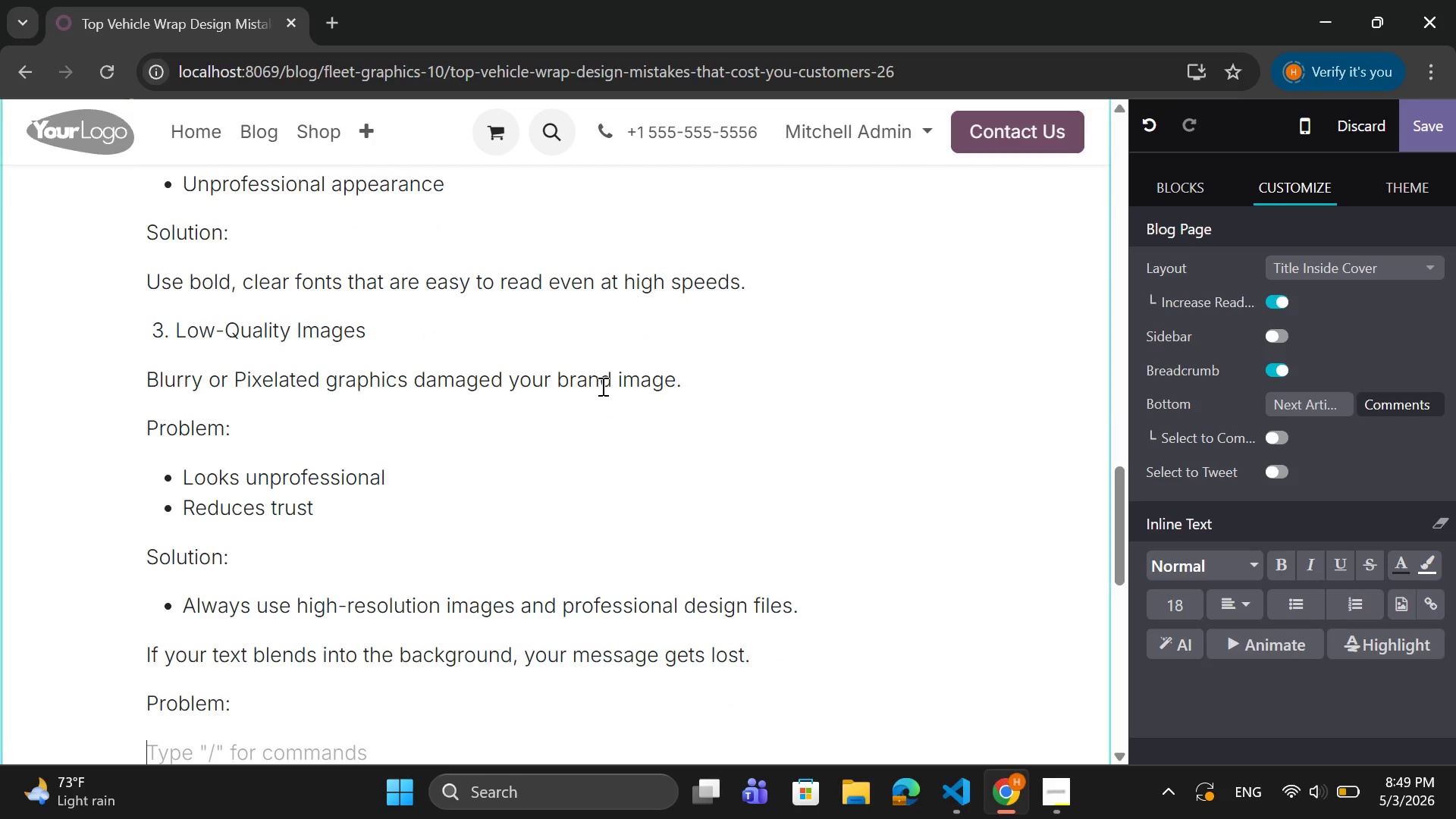 
 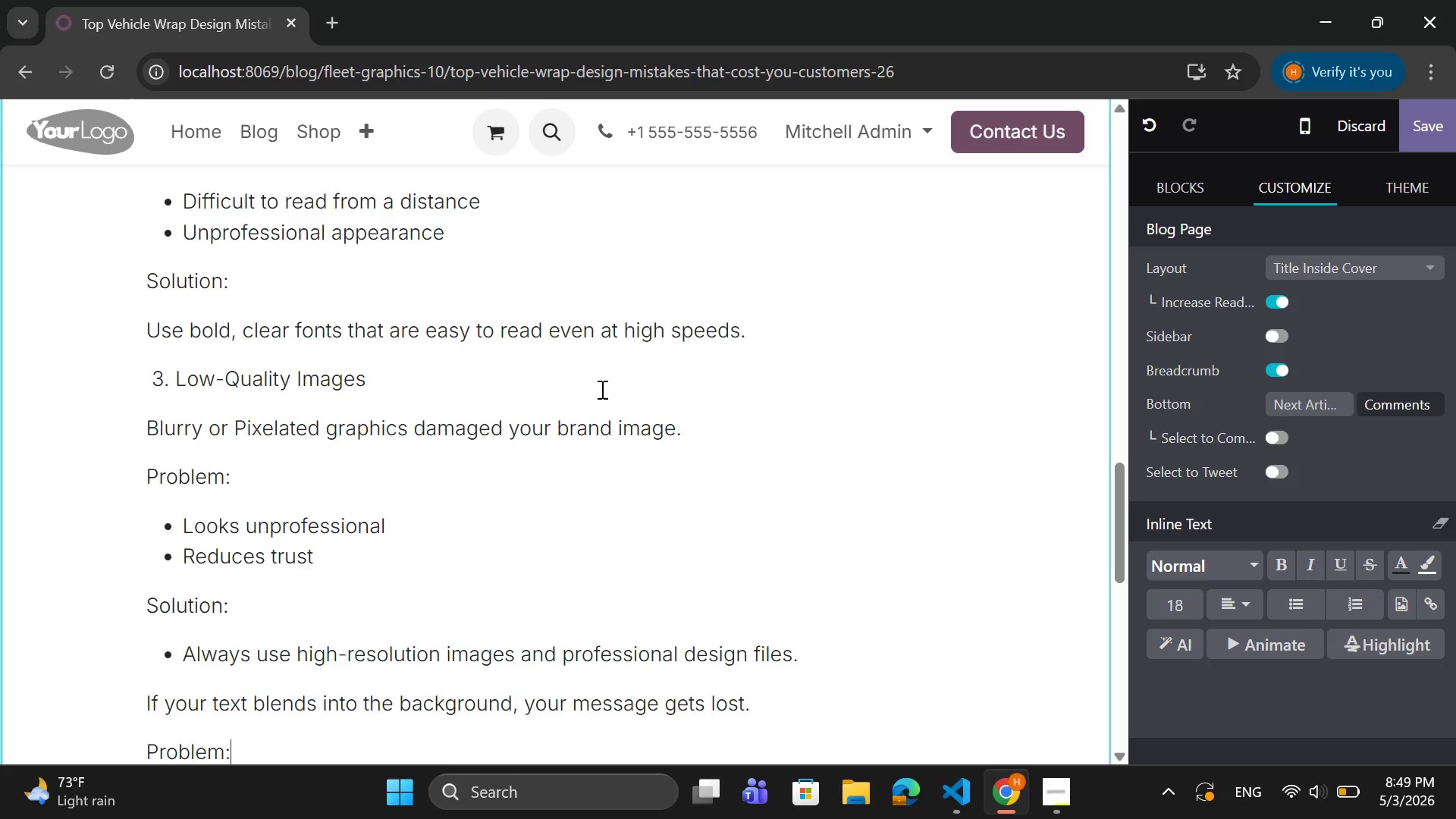 
key(Enter)
 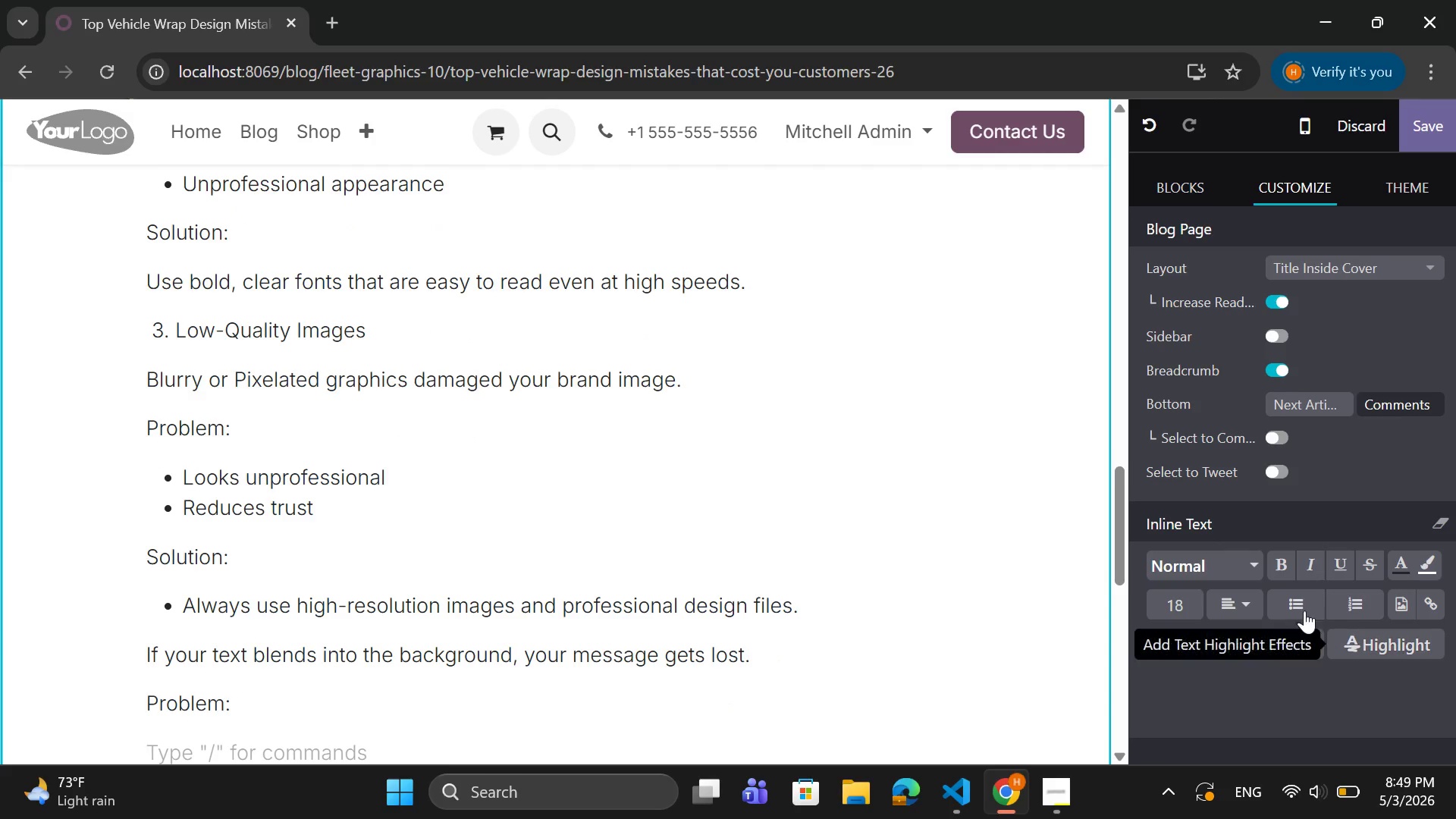 
left_click([1301, 601])
 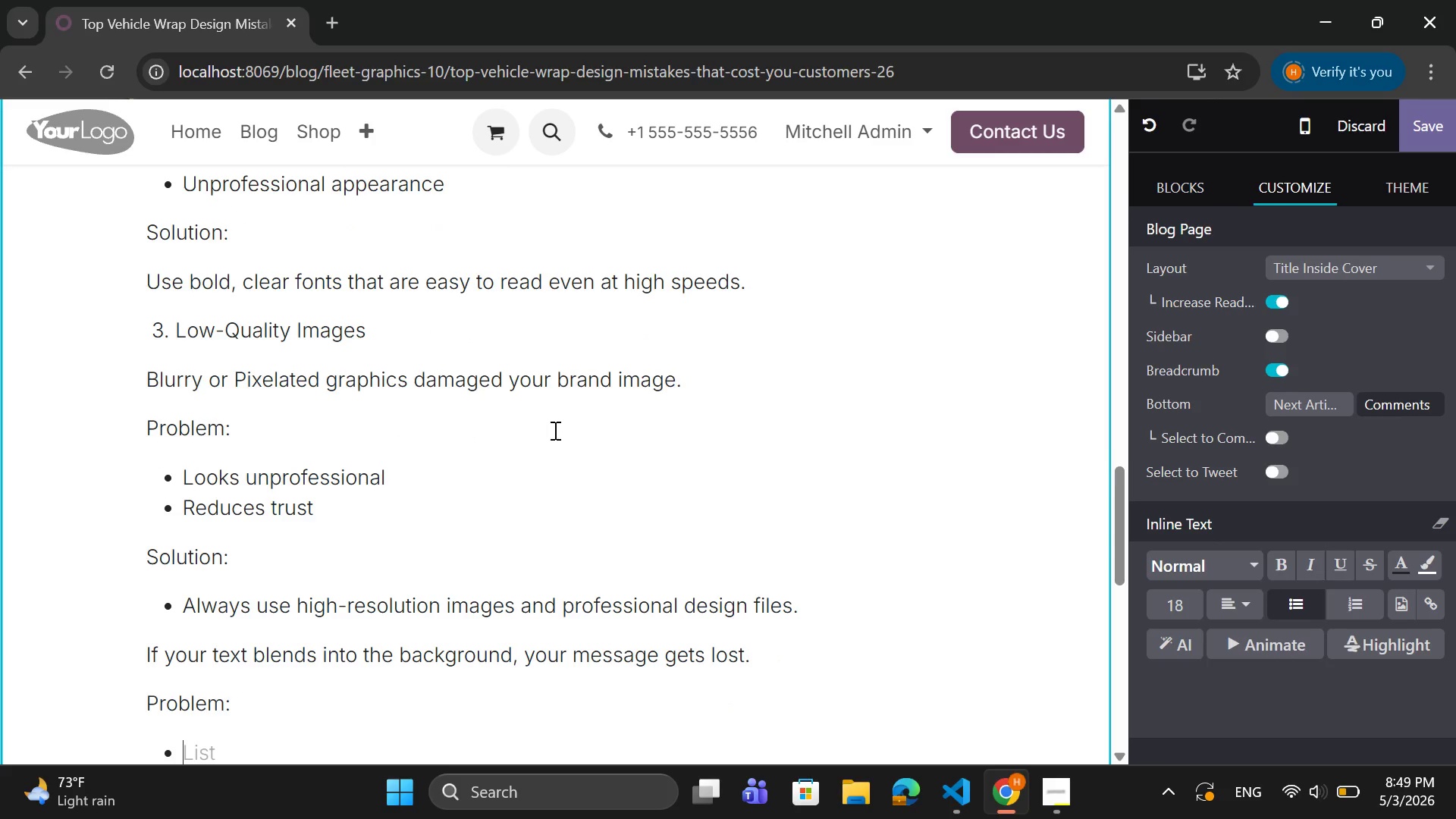 
type(Poor v)
 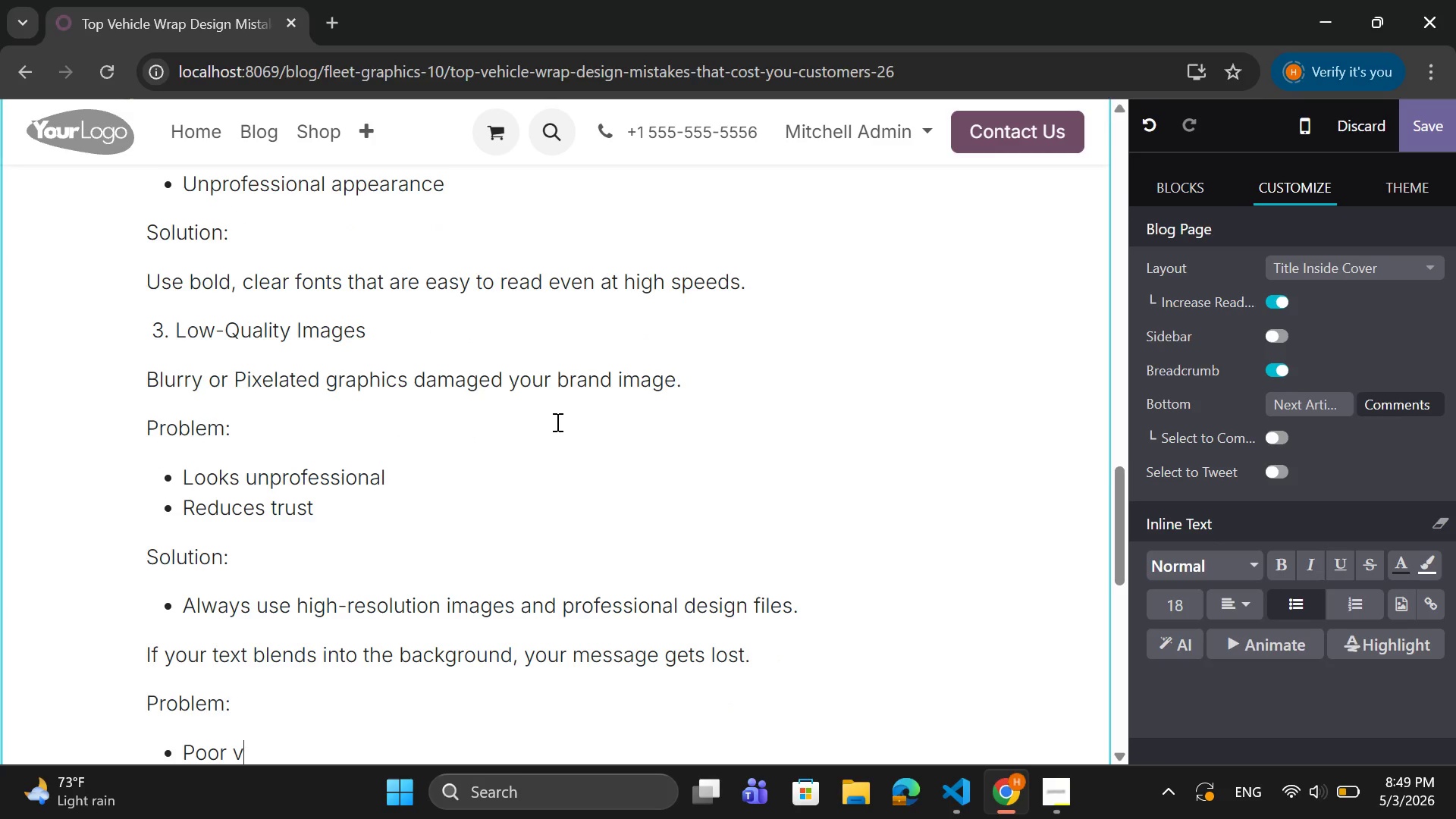 
type(isibility)
 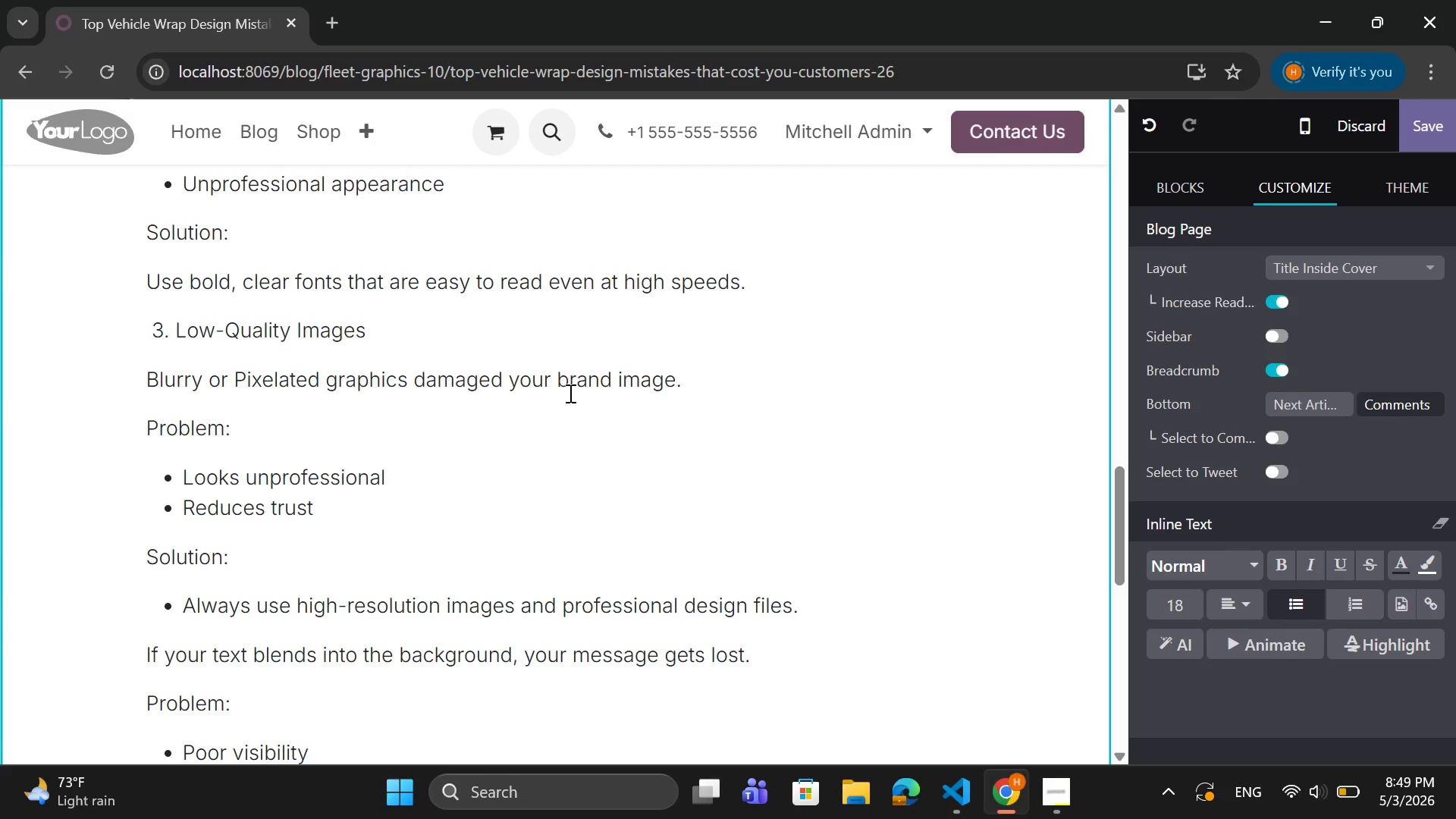 
key(Enter)
 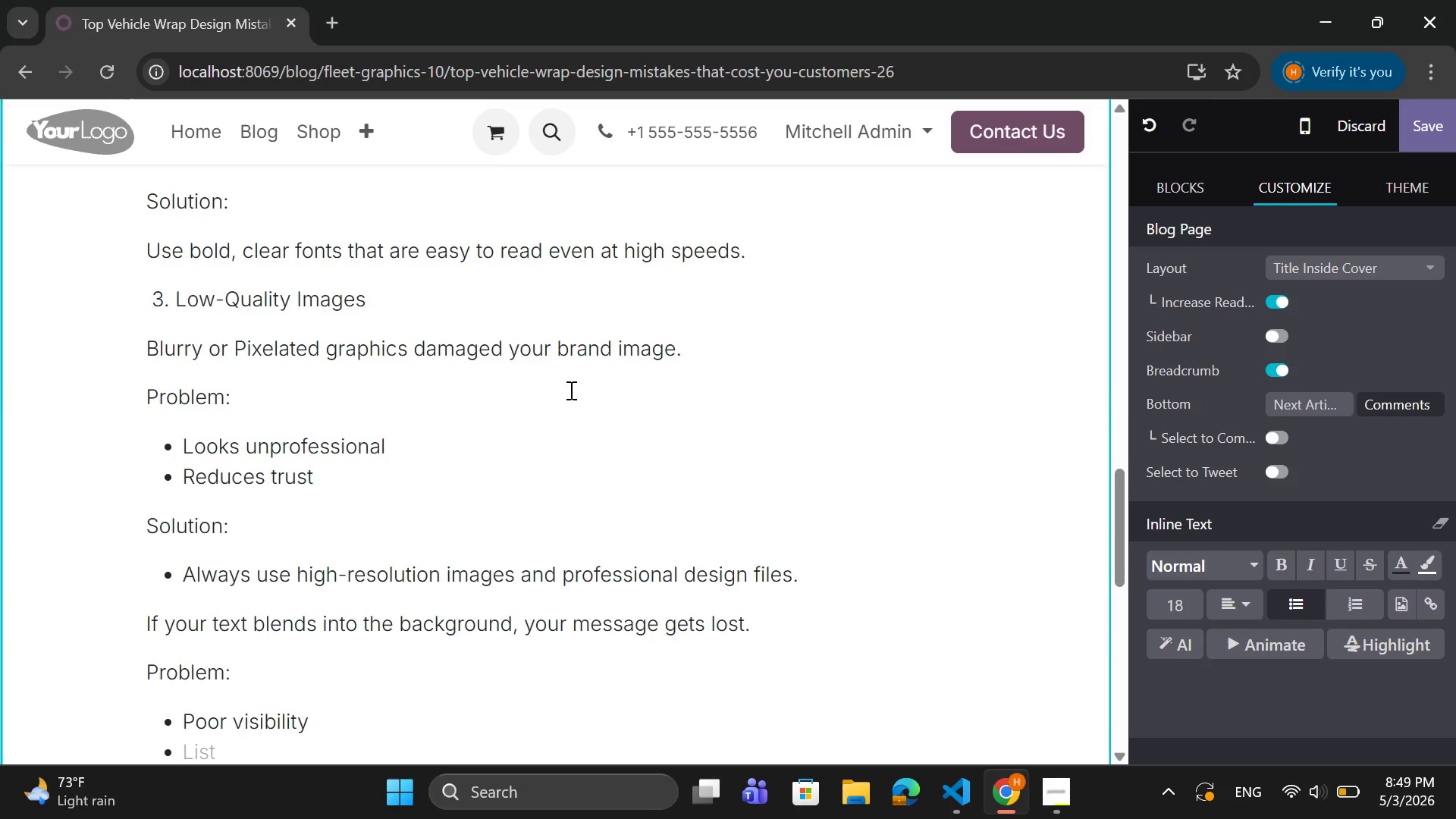 
key(CapsLock)
 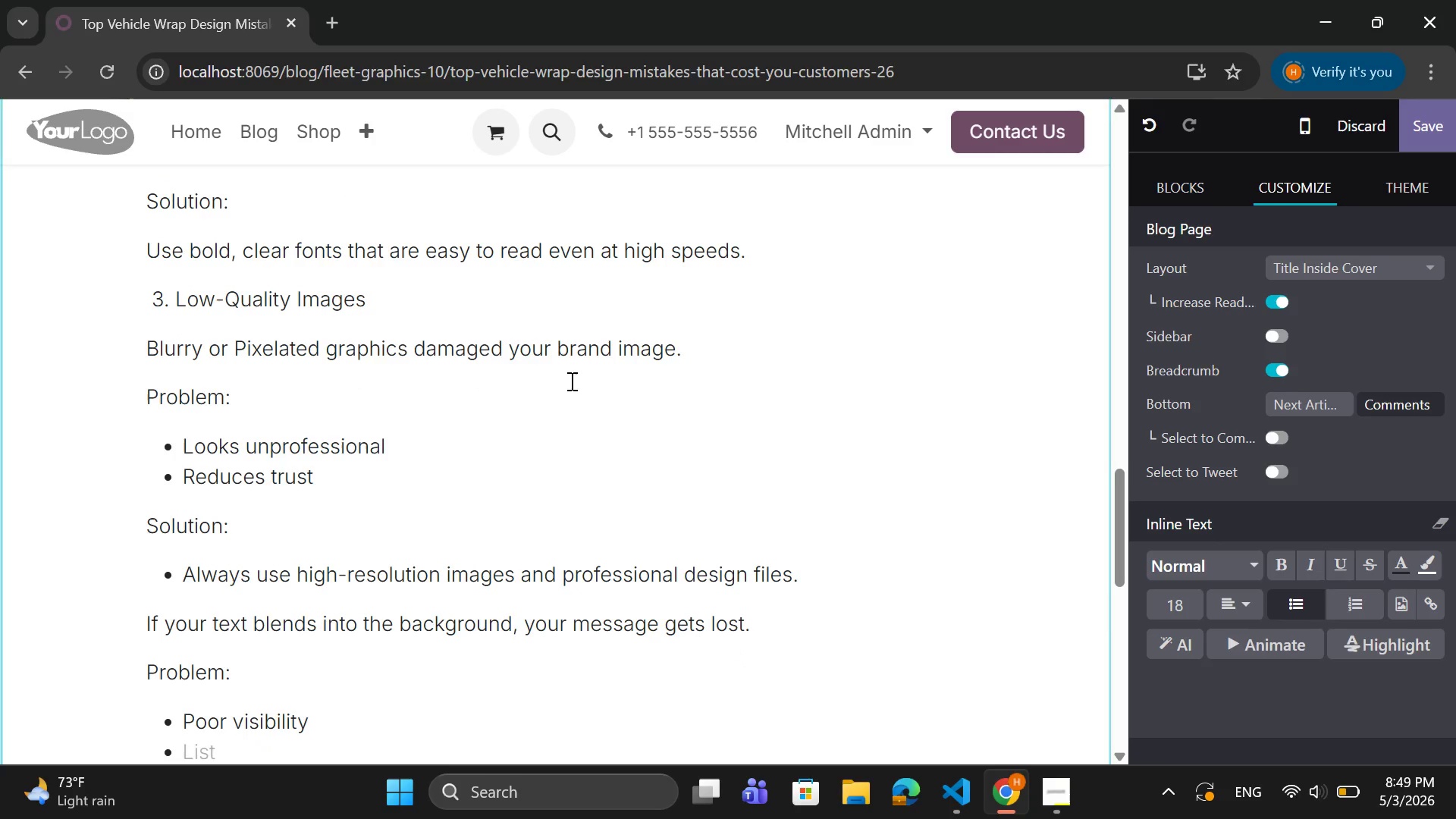 
key(R)
 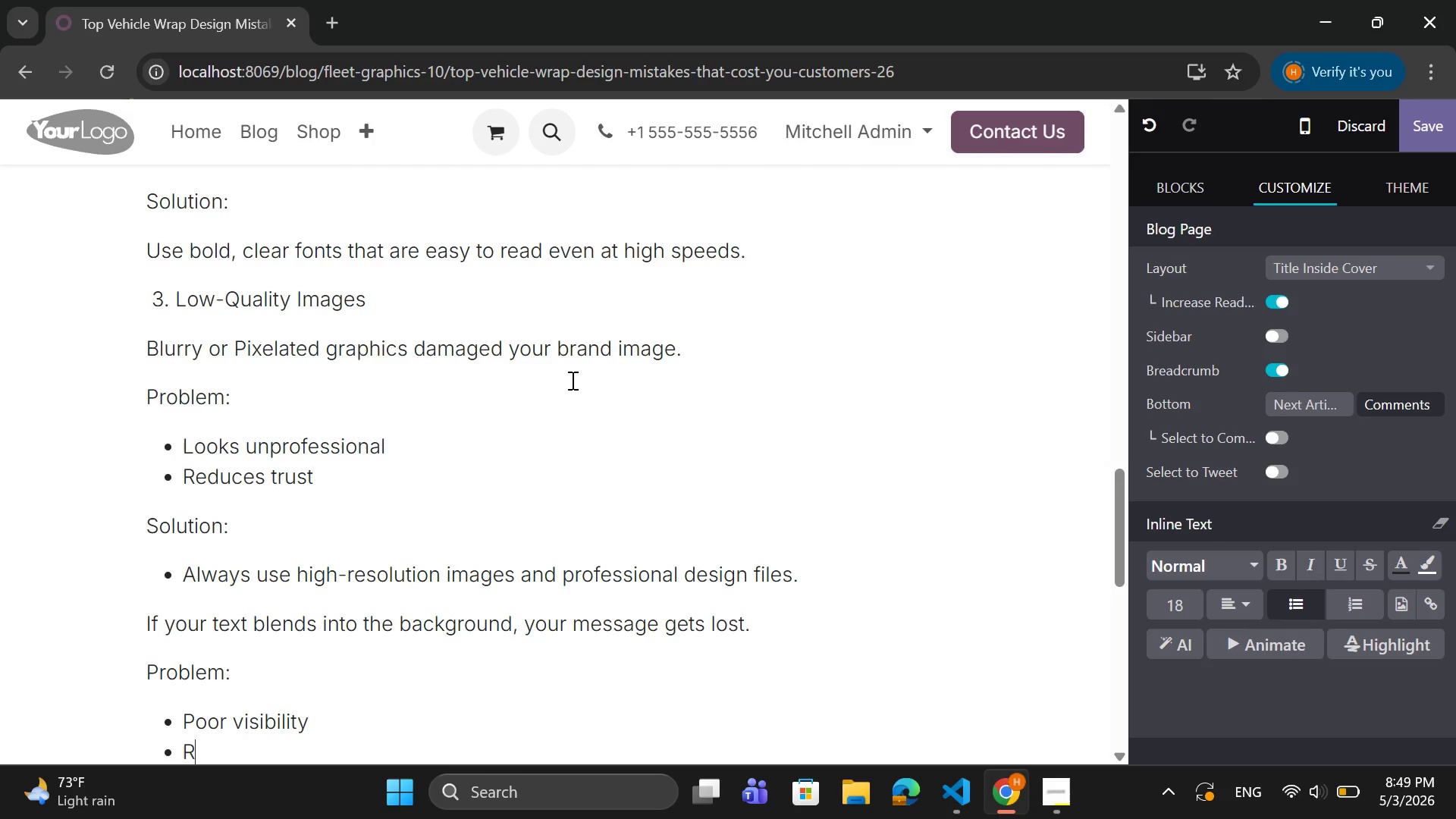 
key(CapsLock)
 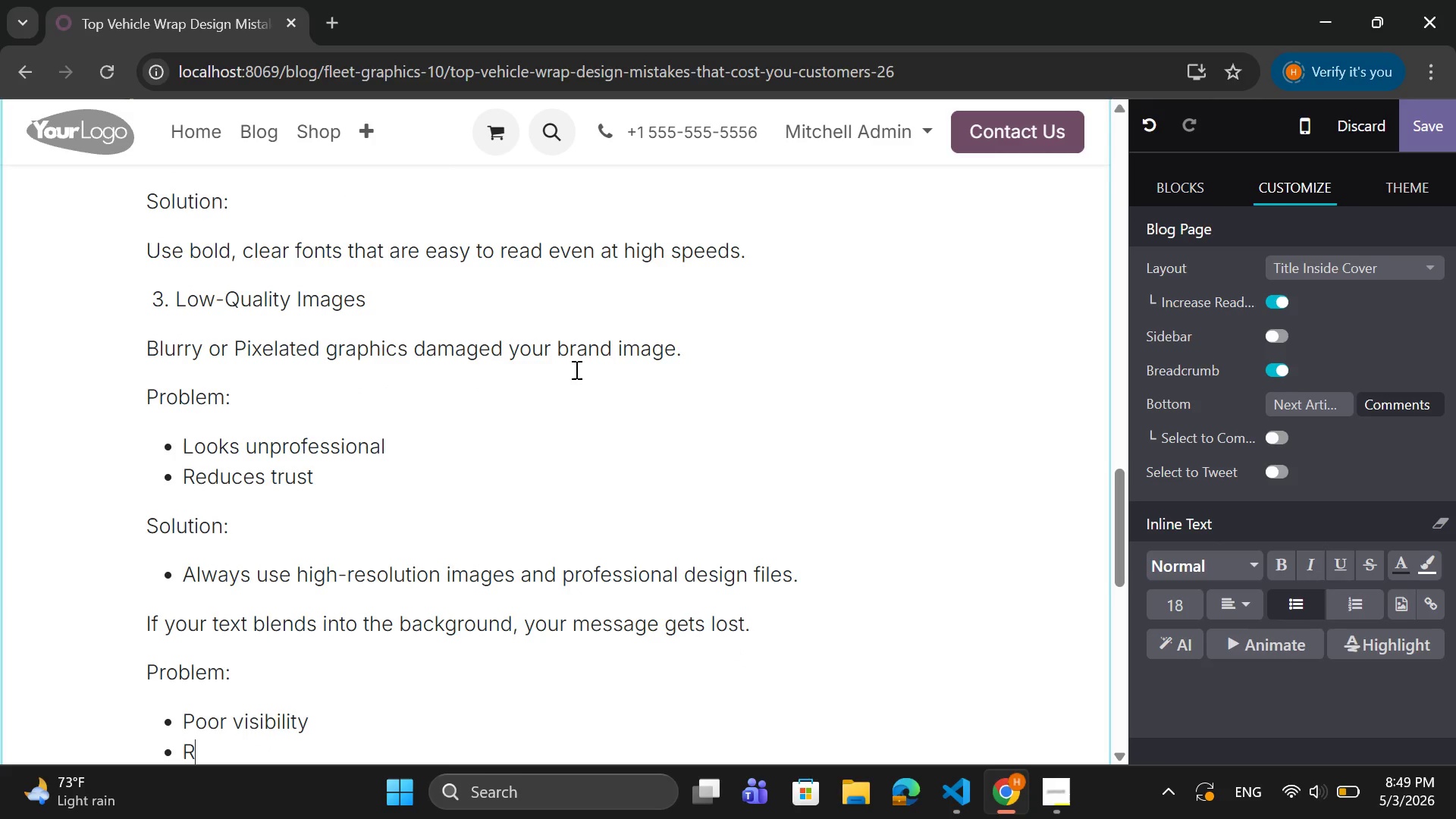 
key(E)
 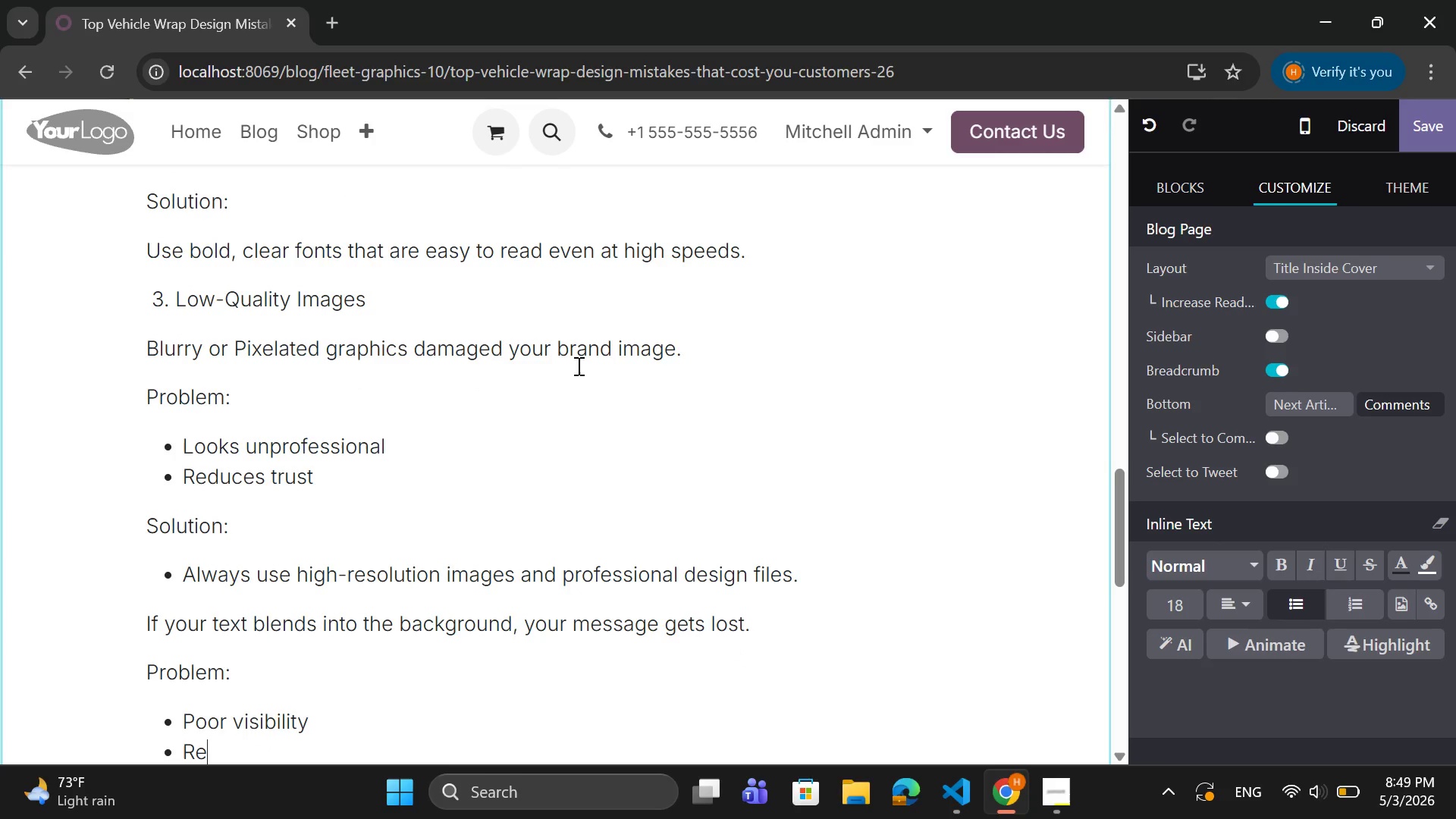 
type(duce )
key(Backspace)
type(d i)
 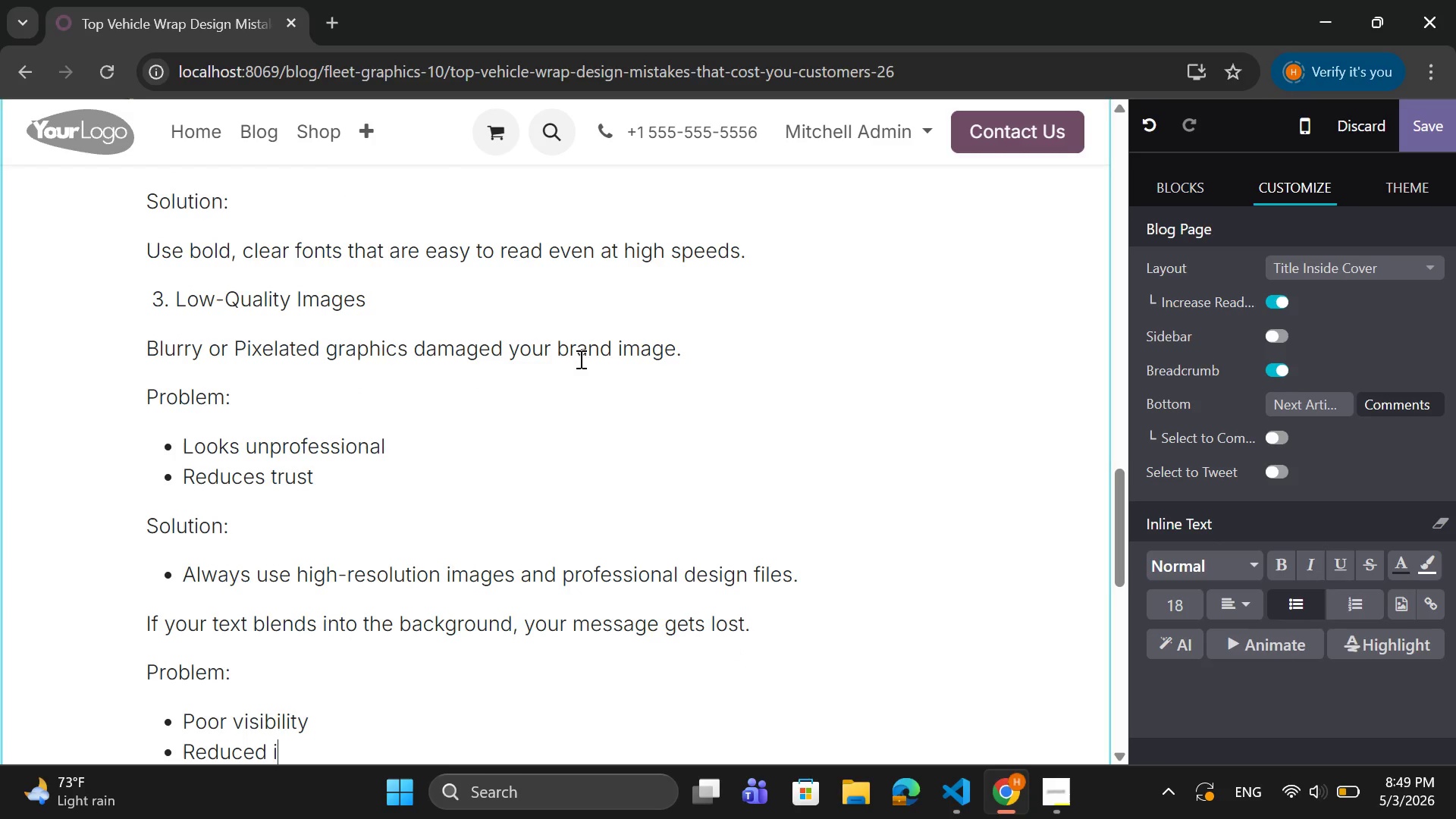 
type(mpC)
 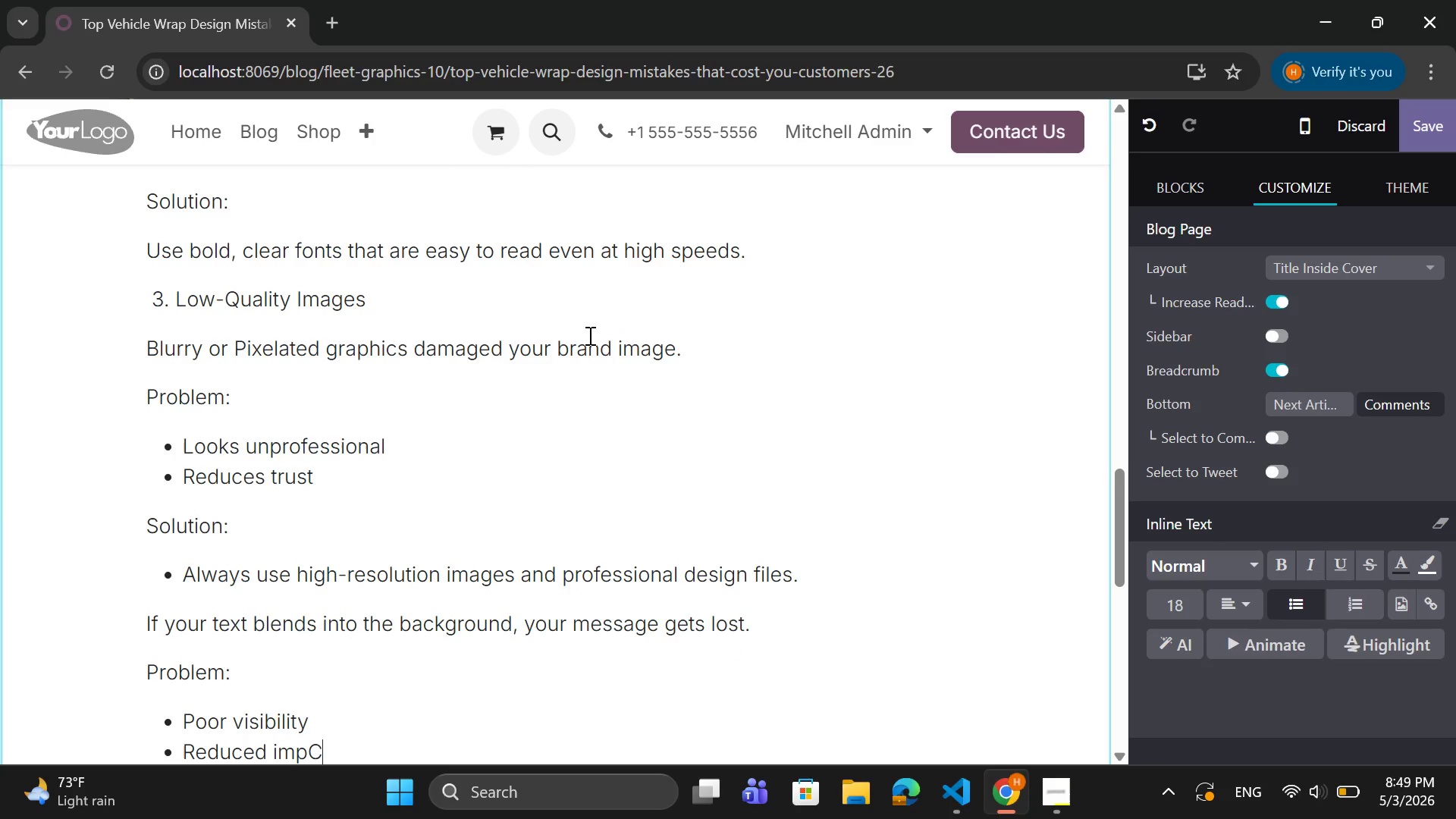 
key(T)
 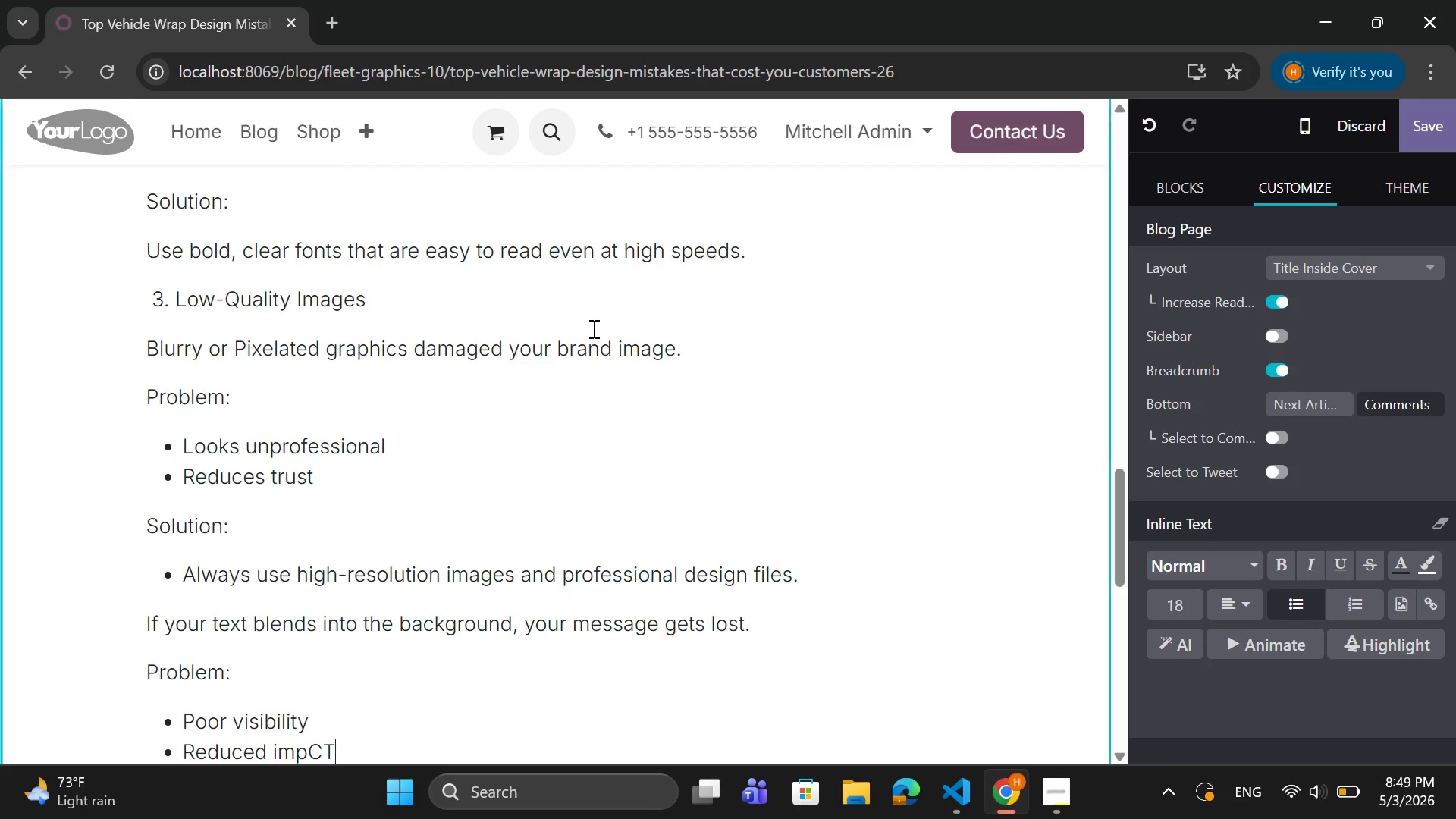 
key(Backspace)
 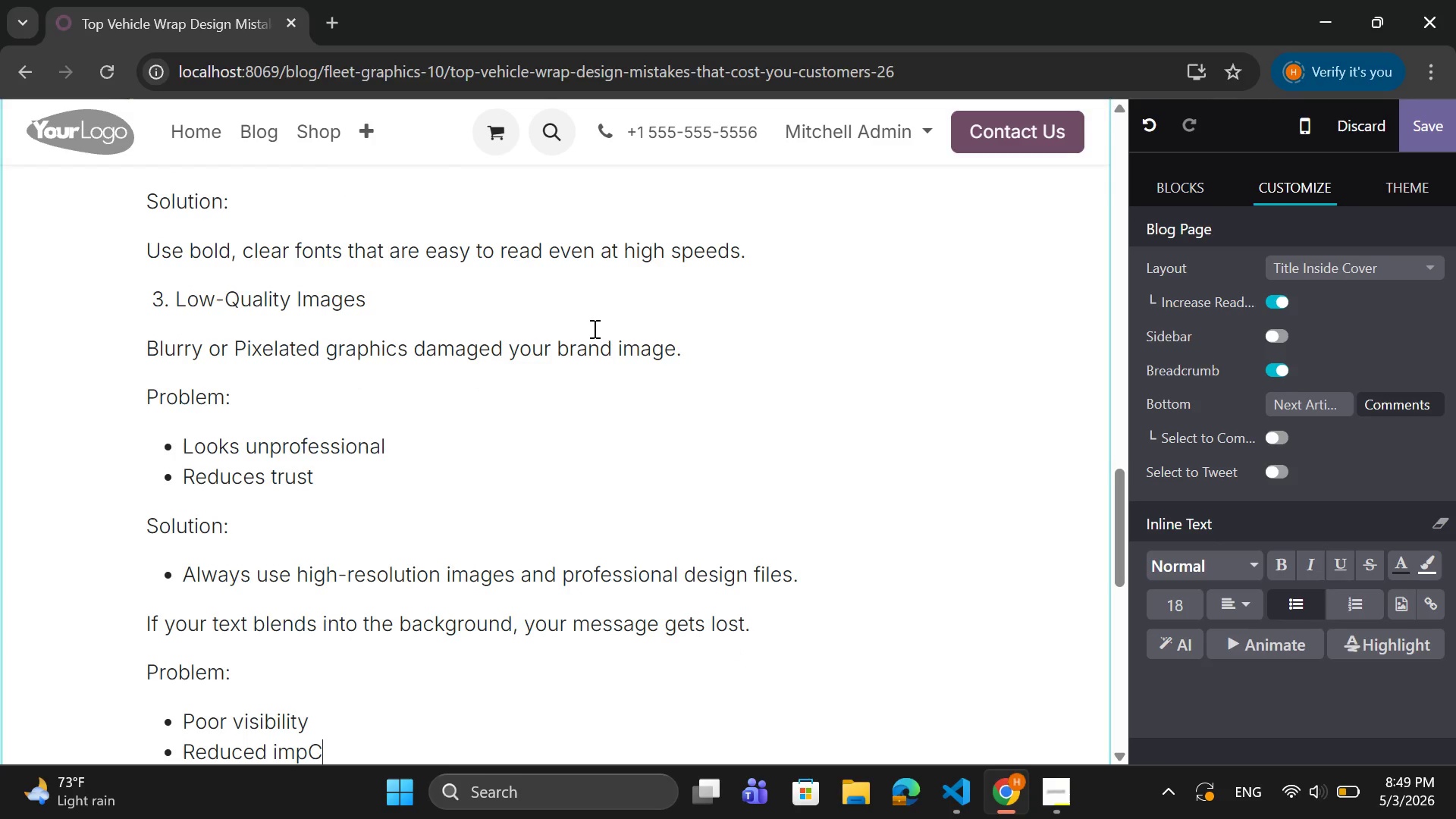 
key(Backspace)
 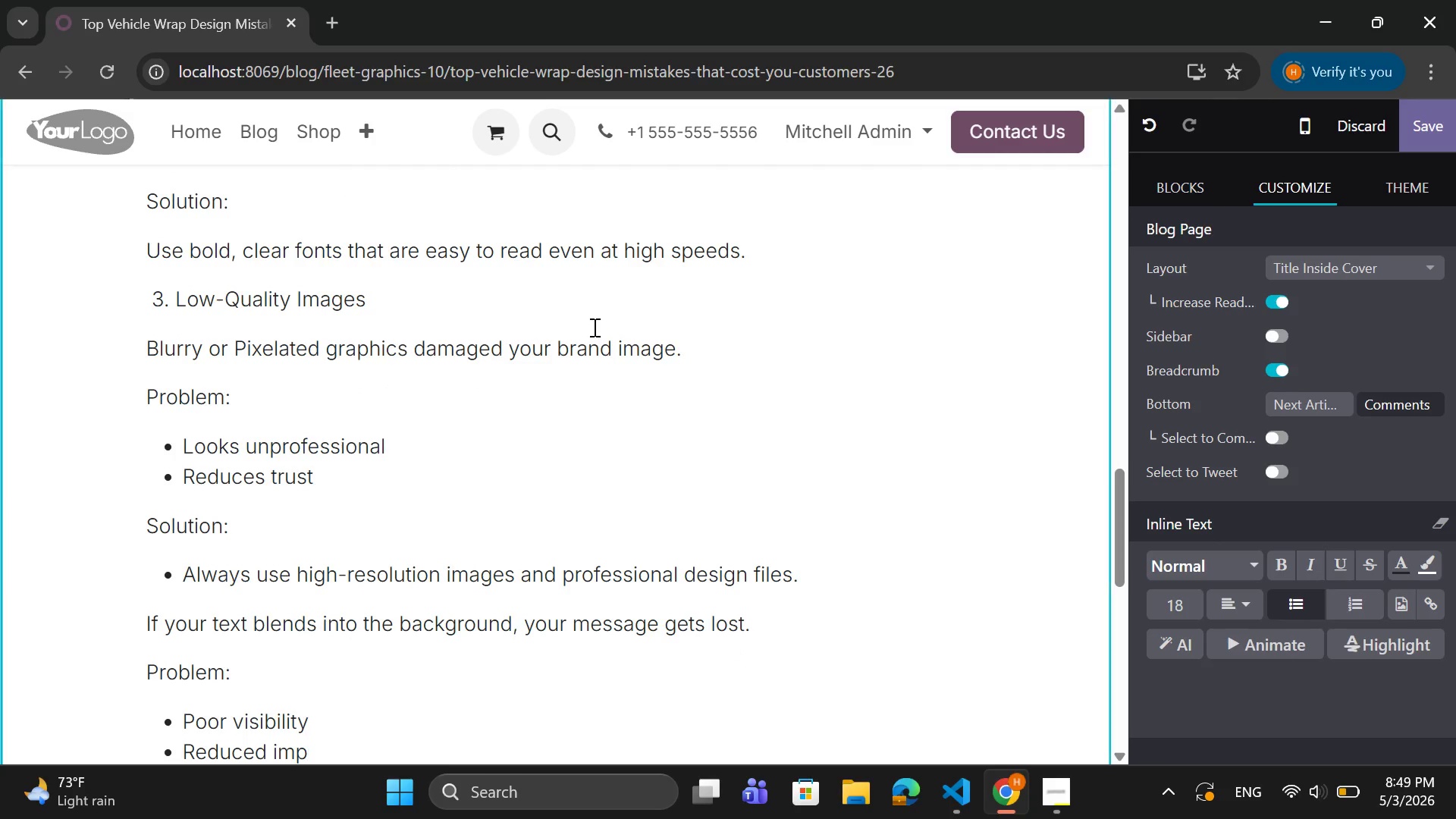 
key(CapsLock)
 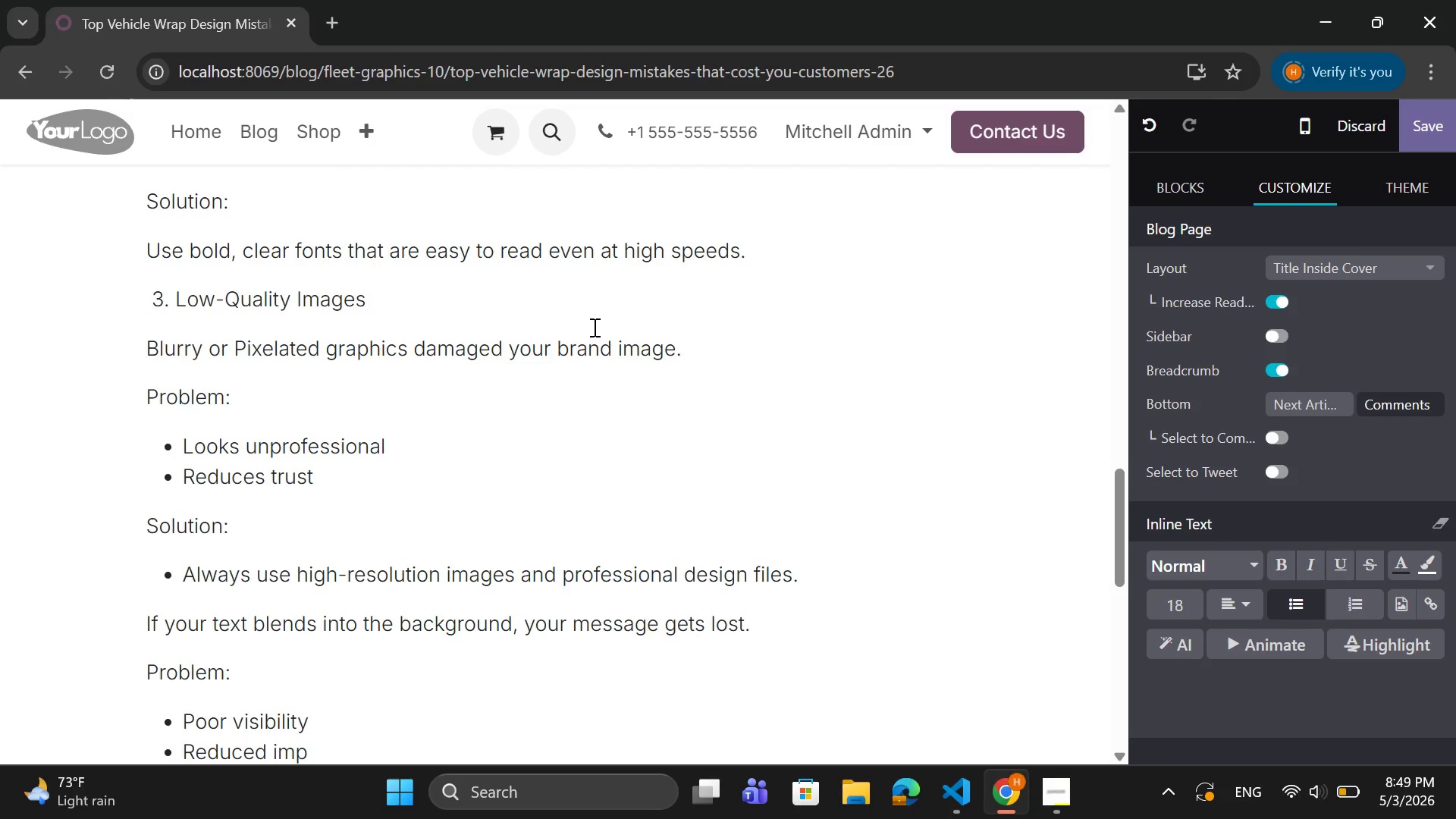 
key(A)
 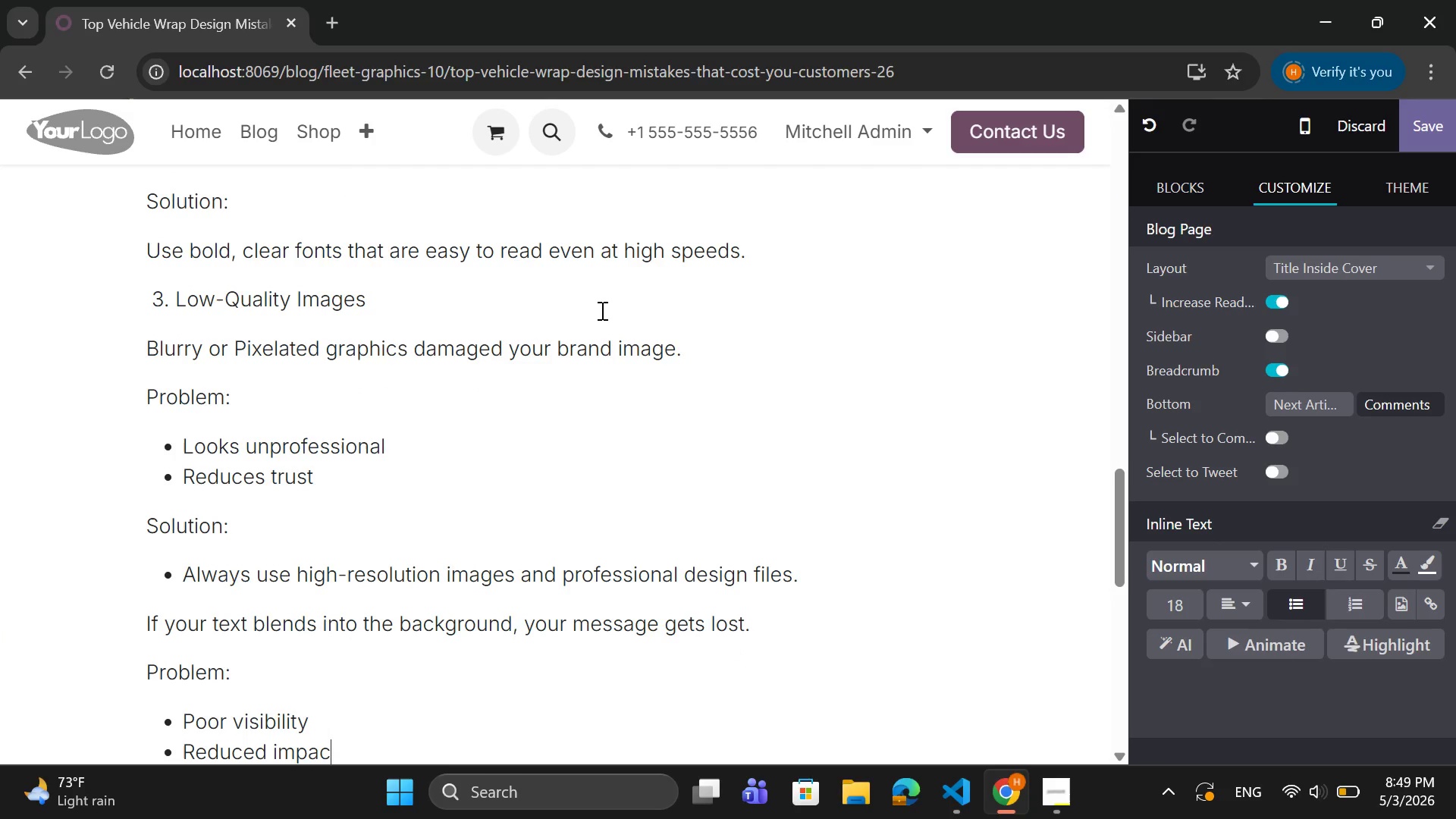 
type(ct)
 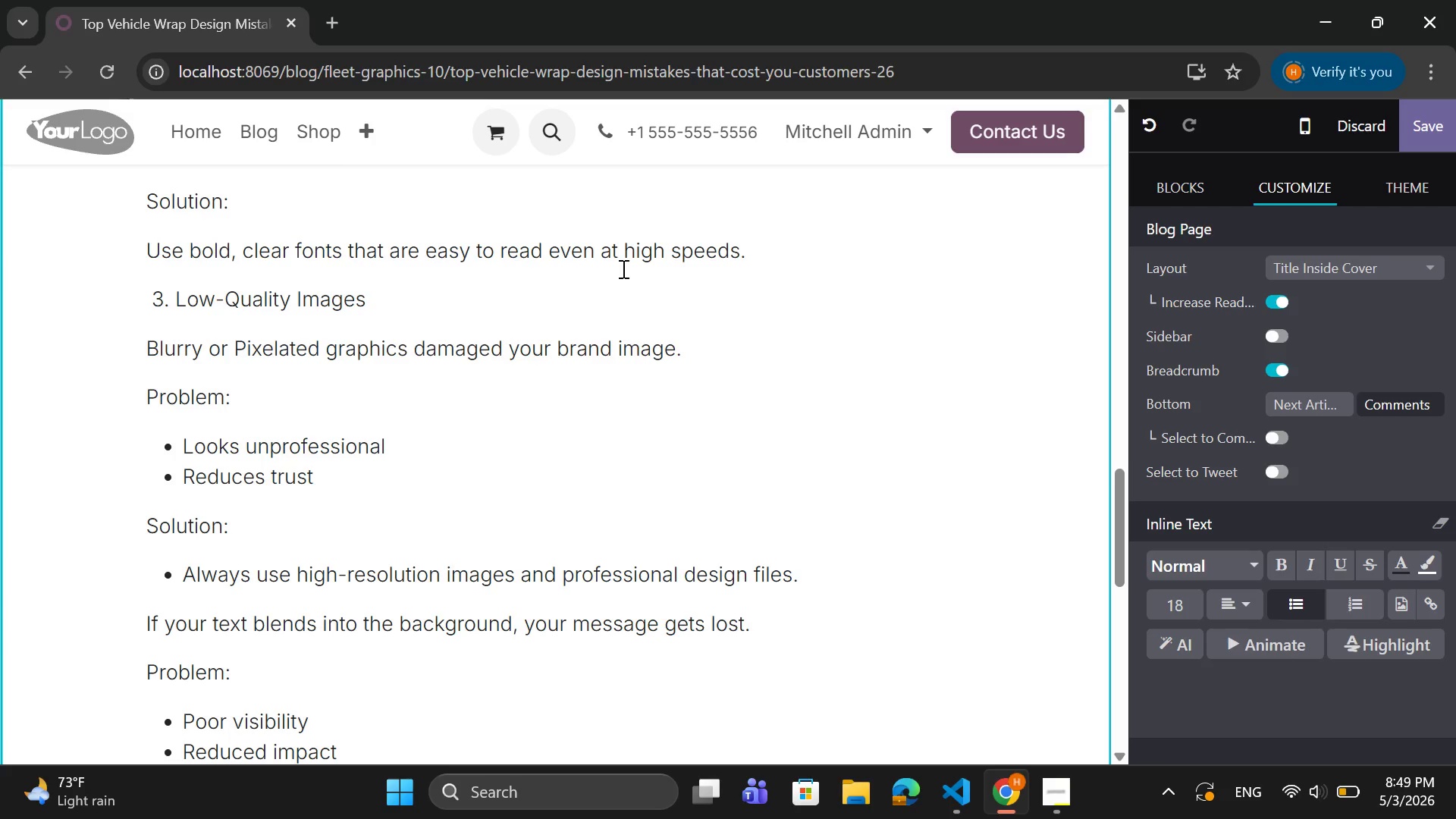 
key(Enter)
 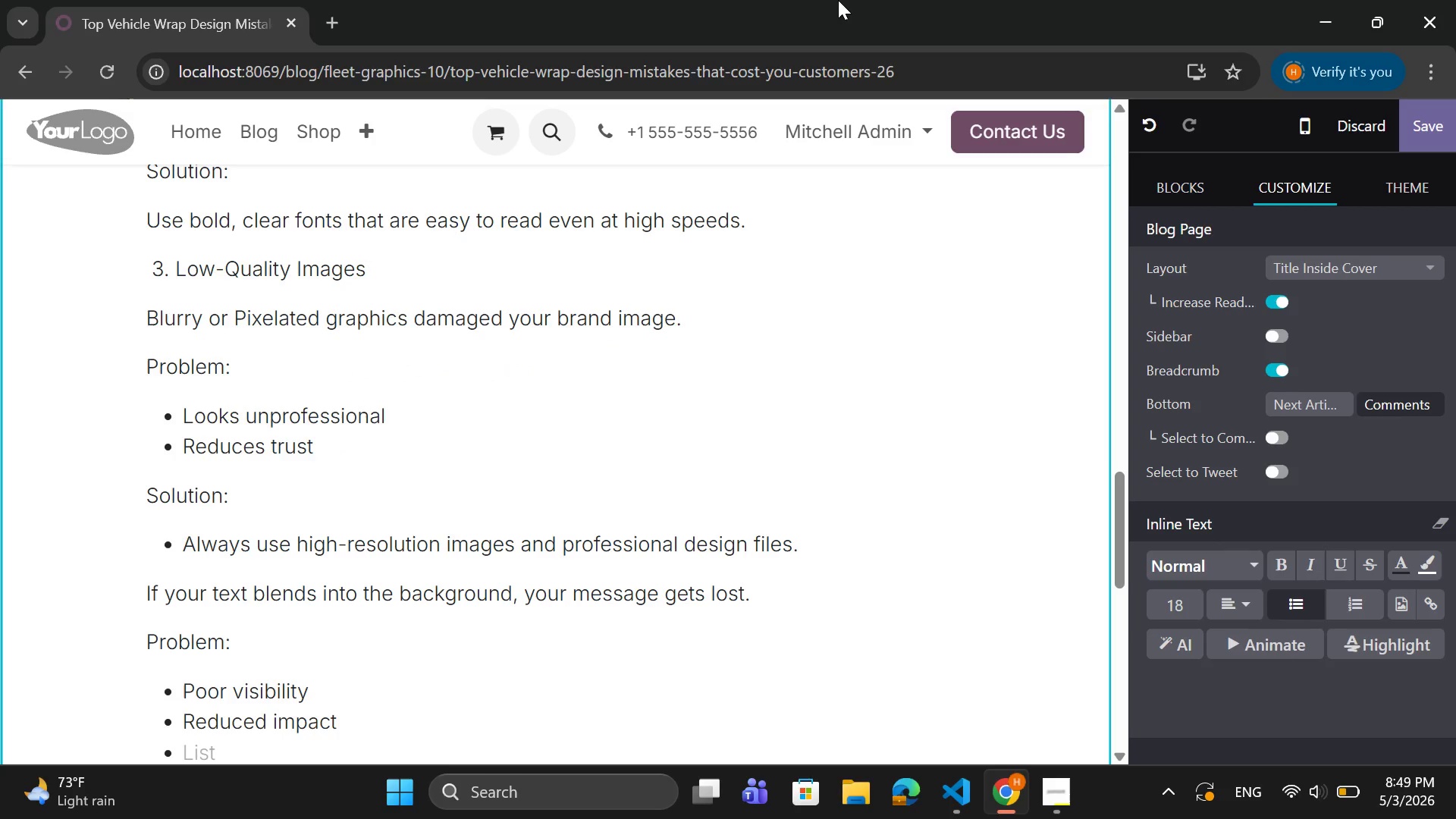 
key(Backspace)
type(Solution:)
 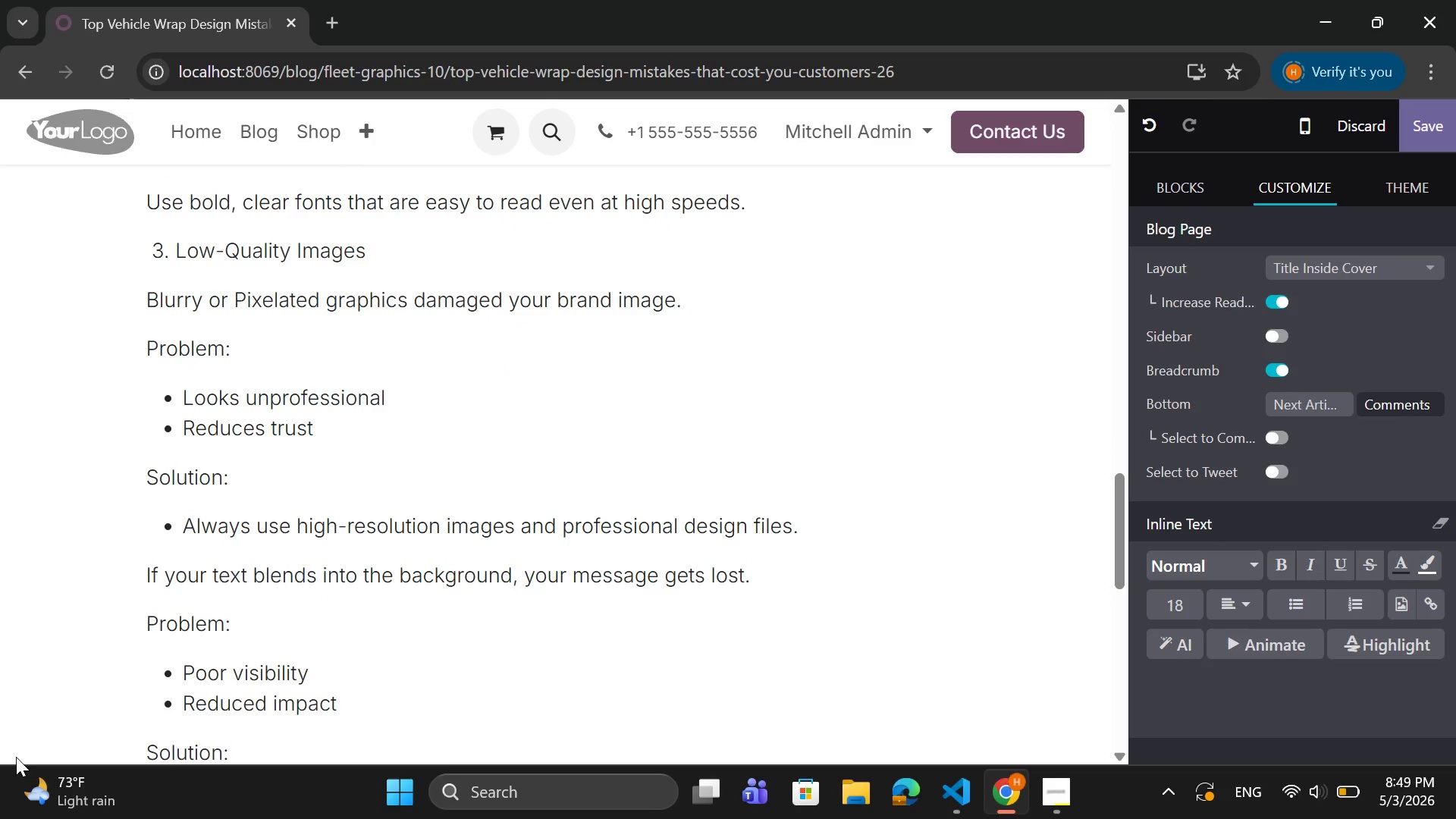 
key(Enter)
 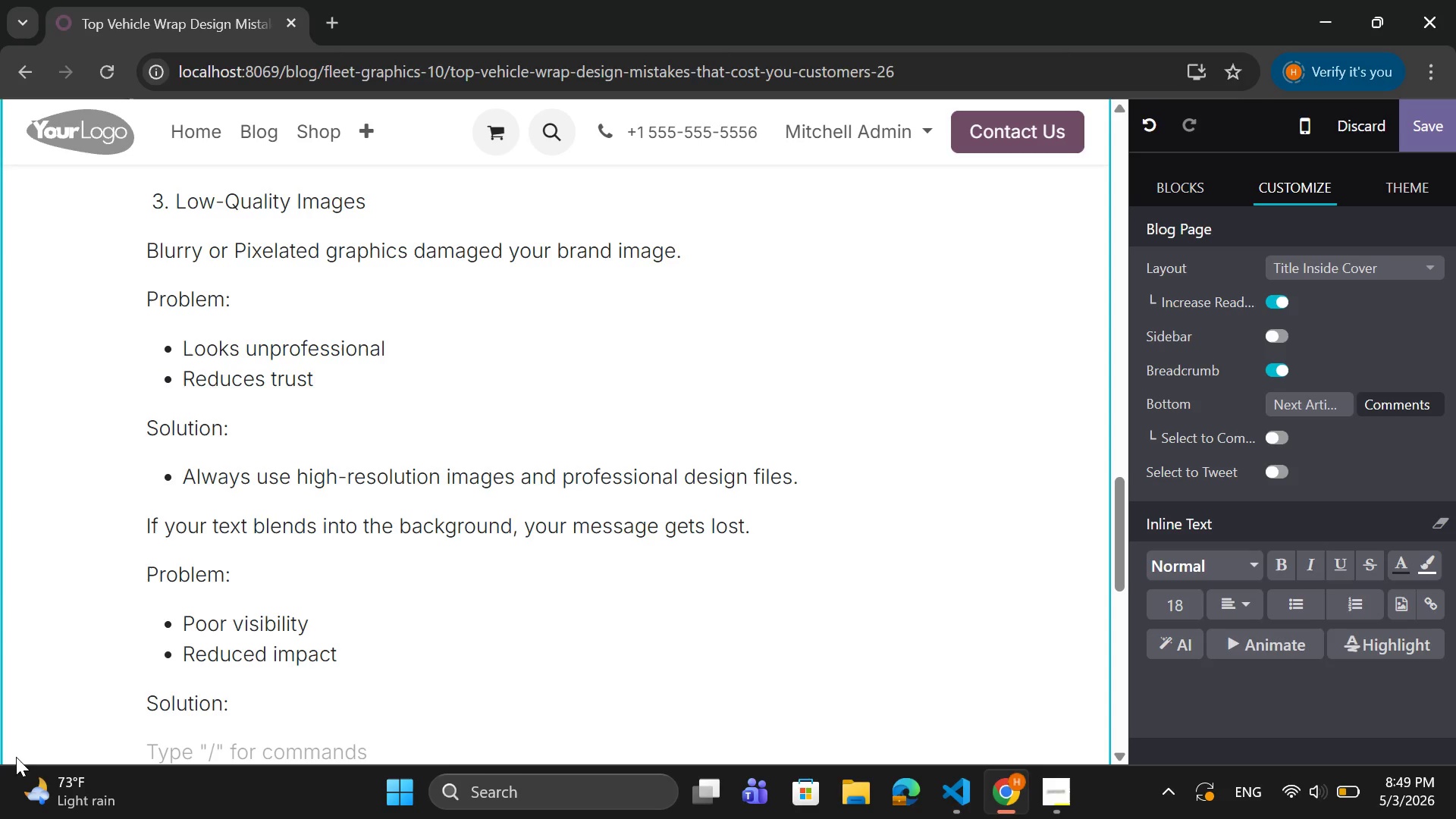 
type(Use strong contar)
key(Backspace)
key(Backspace)
type(rast between text and background colors.)
 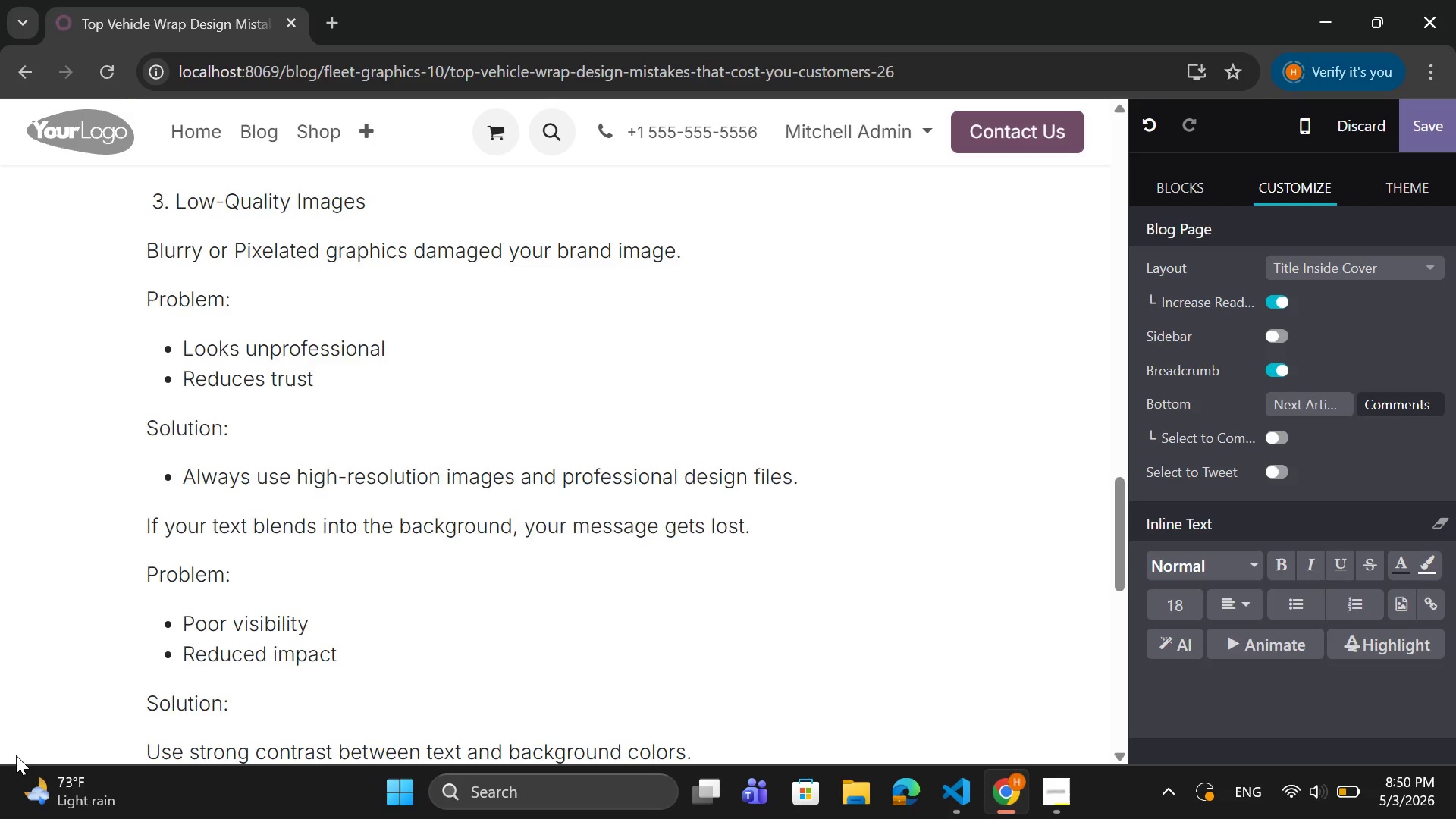 
key(Enter)
 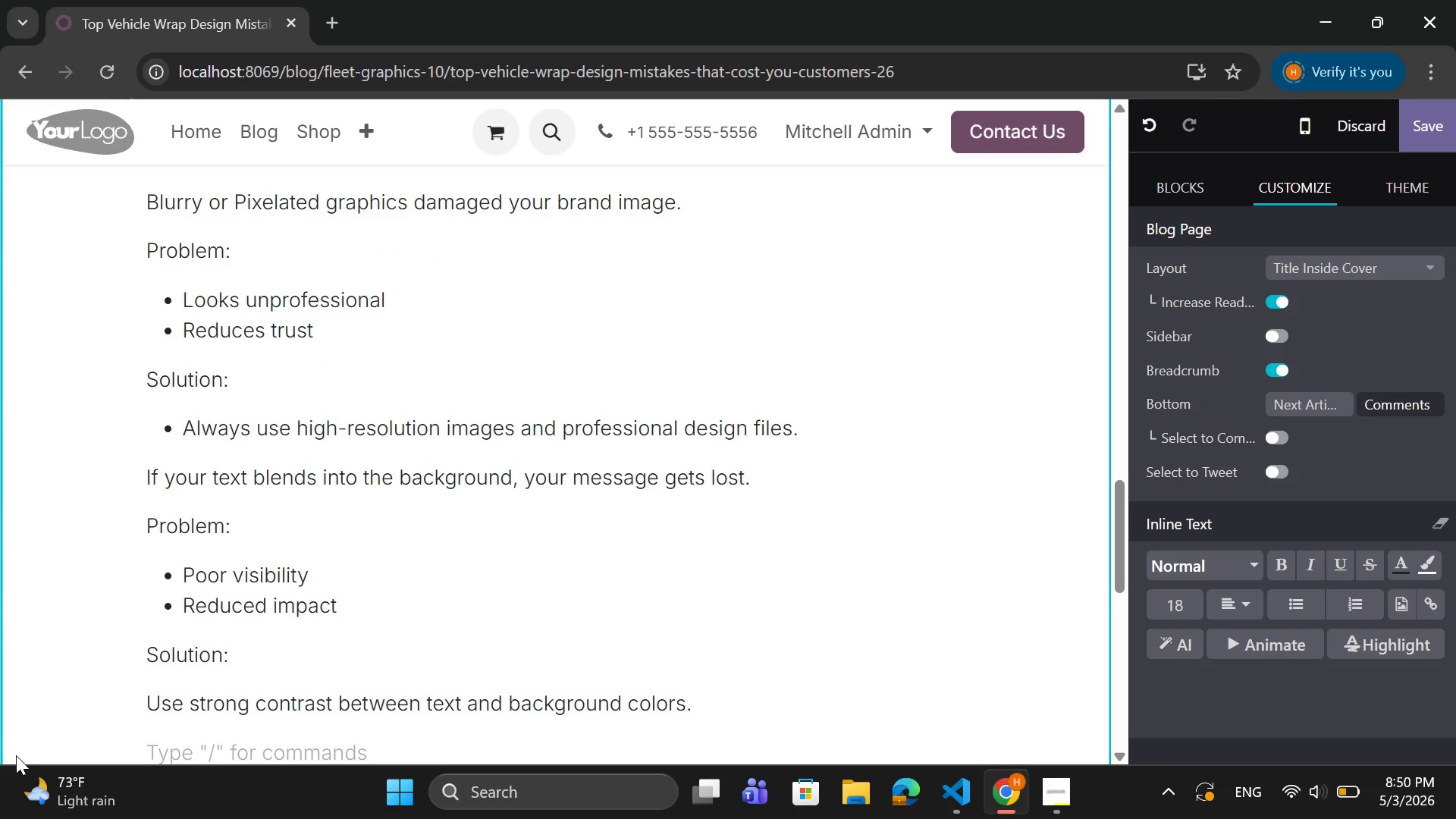 
key(Space)
 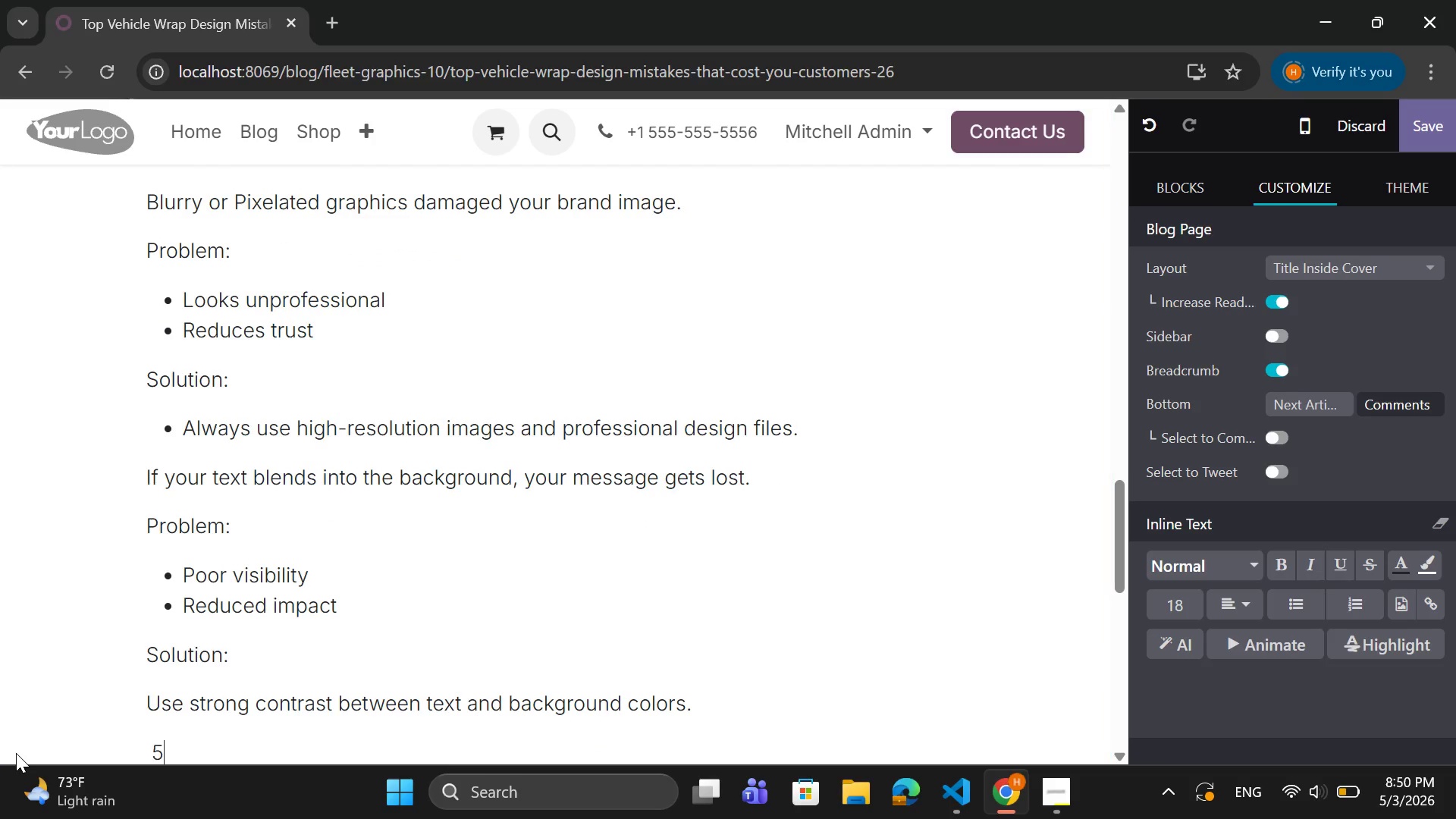 
type(5. Missing Call-to-Action)
 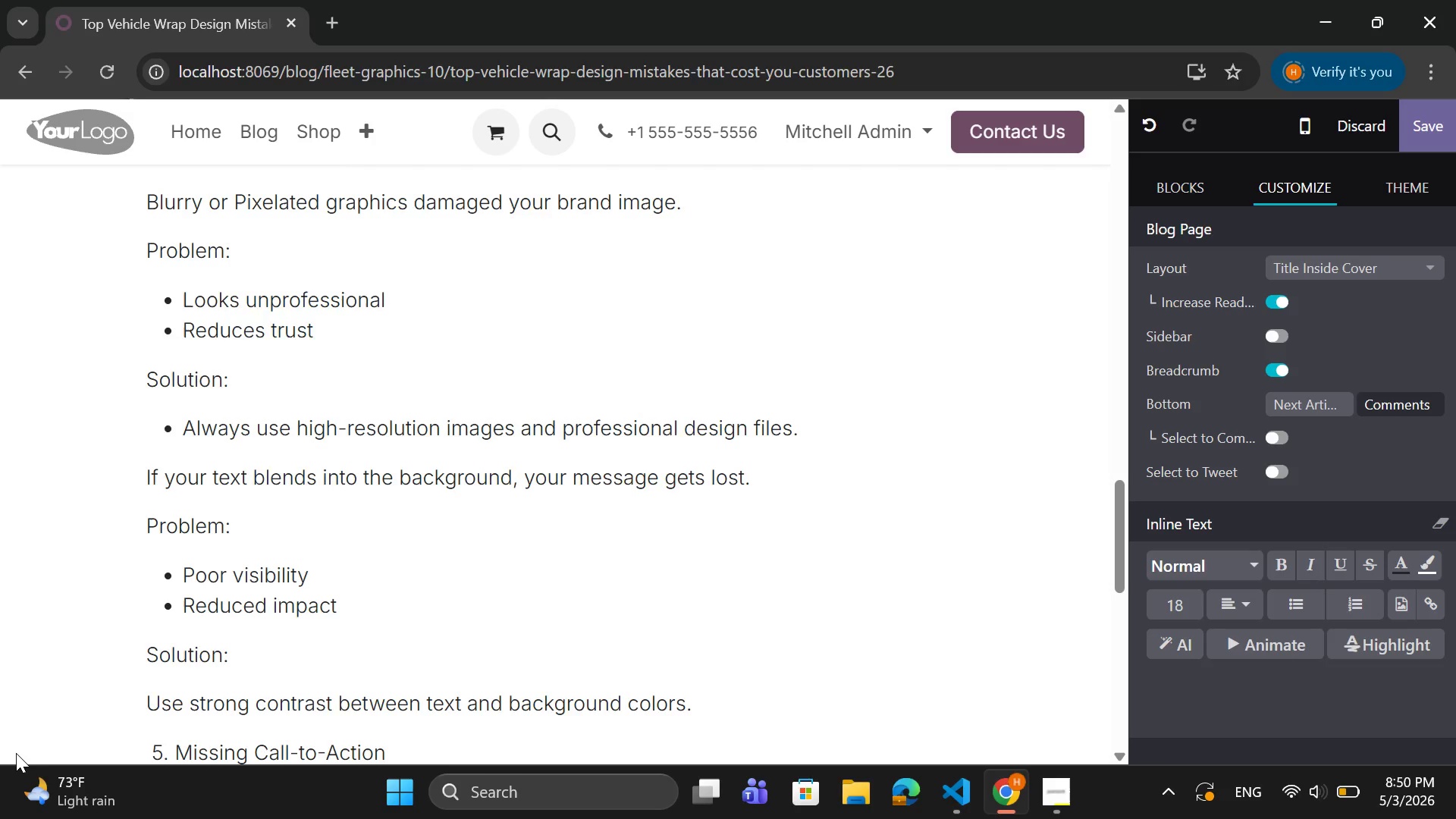 
key(Enter)
 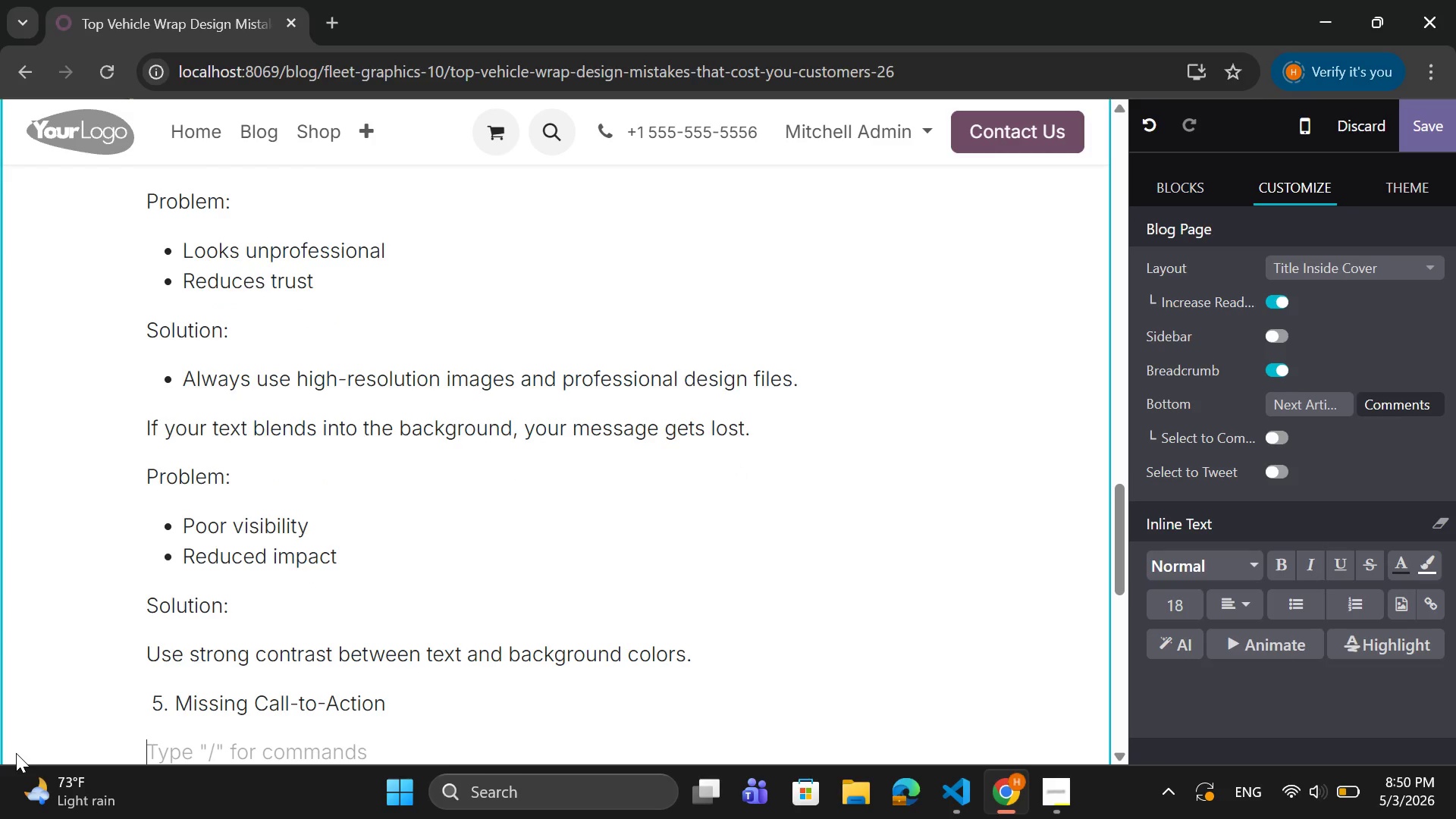 
type(Awrap)
 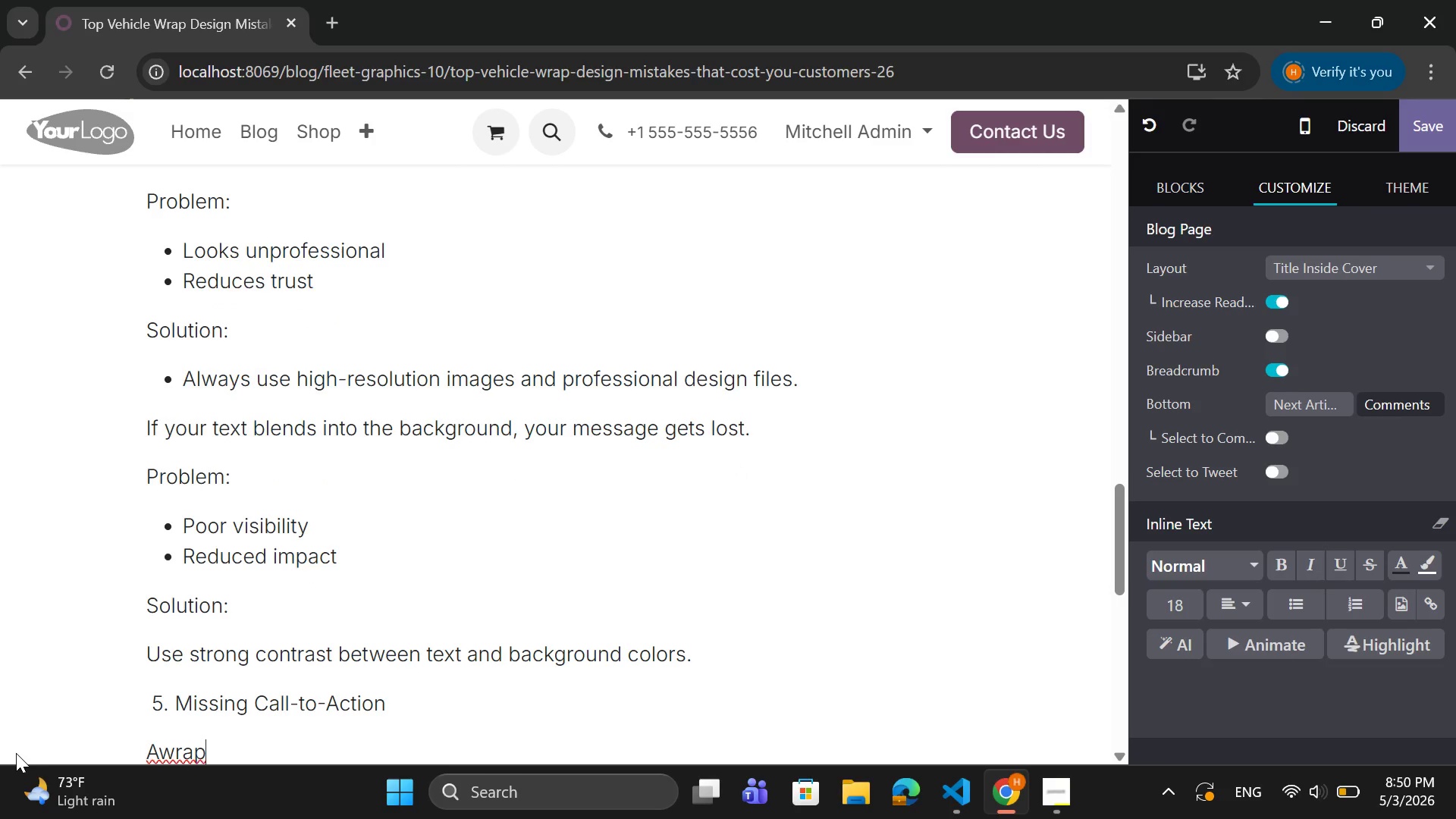 
key(ArrowLeft)
 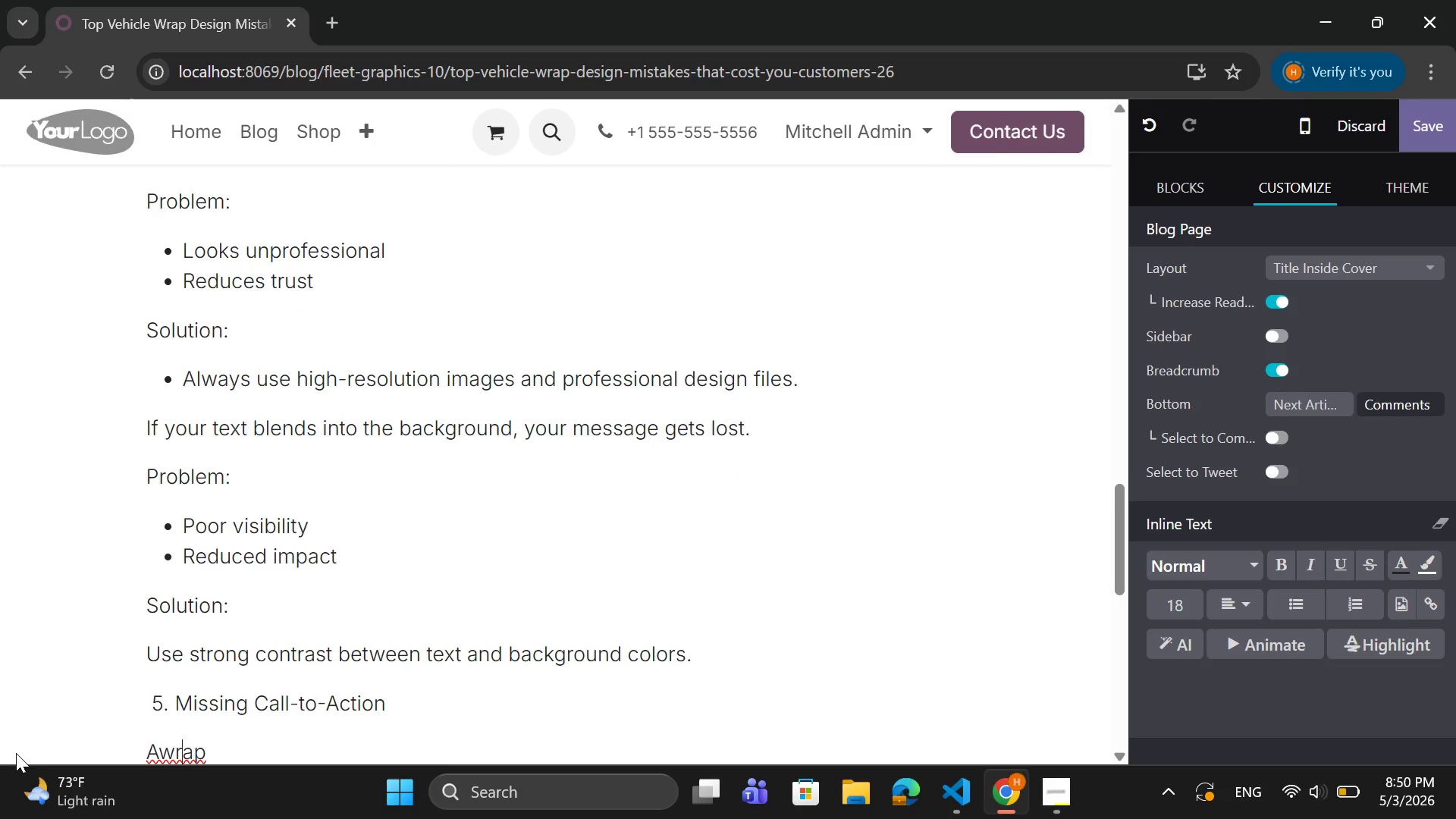 
key(ArrowLeft)
 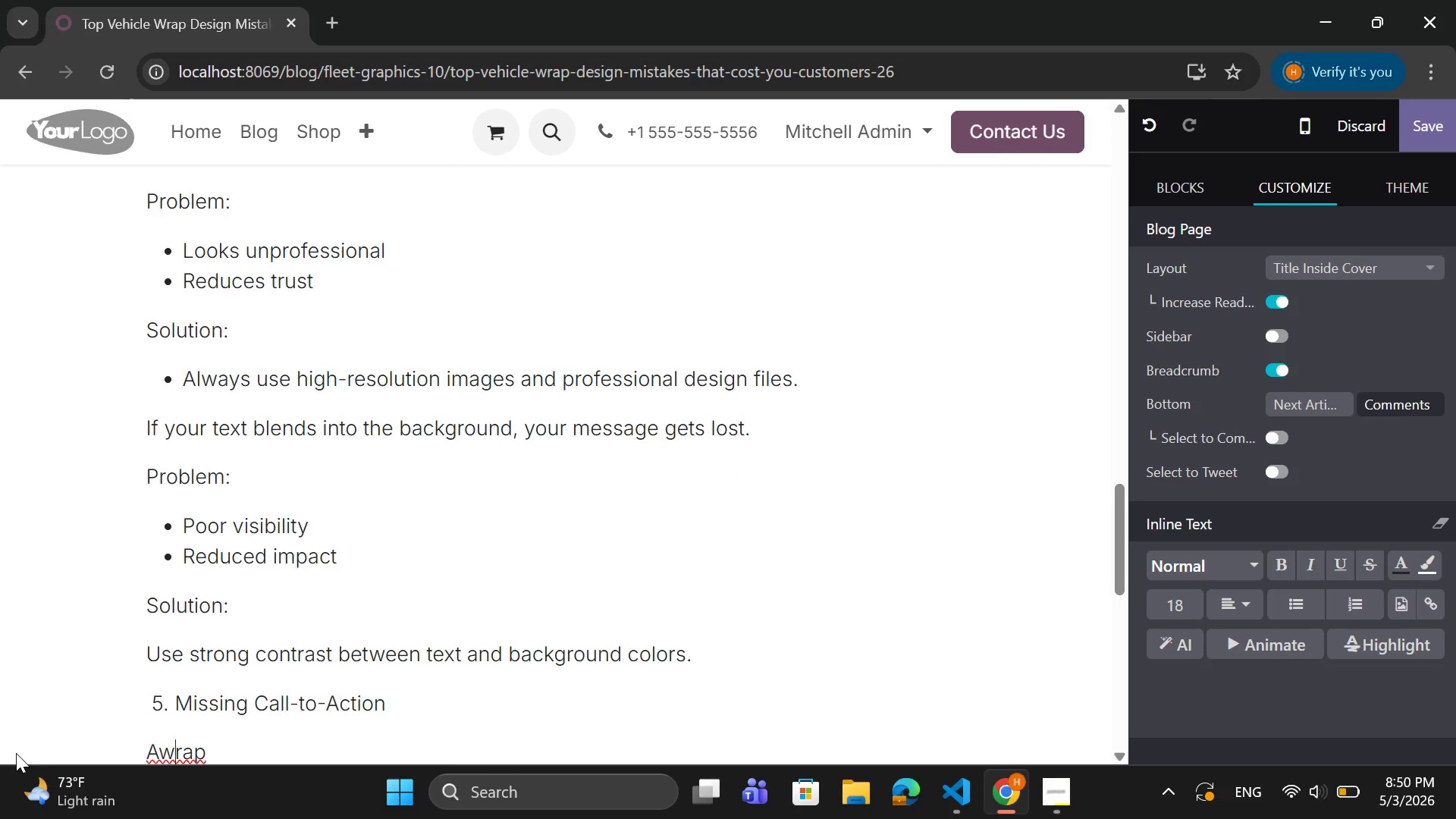 
key(ArrowLeft)
 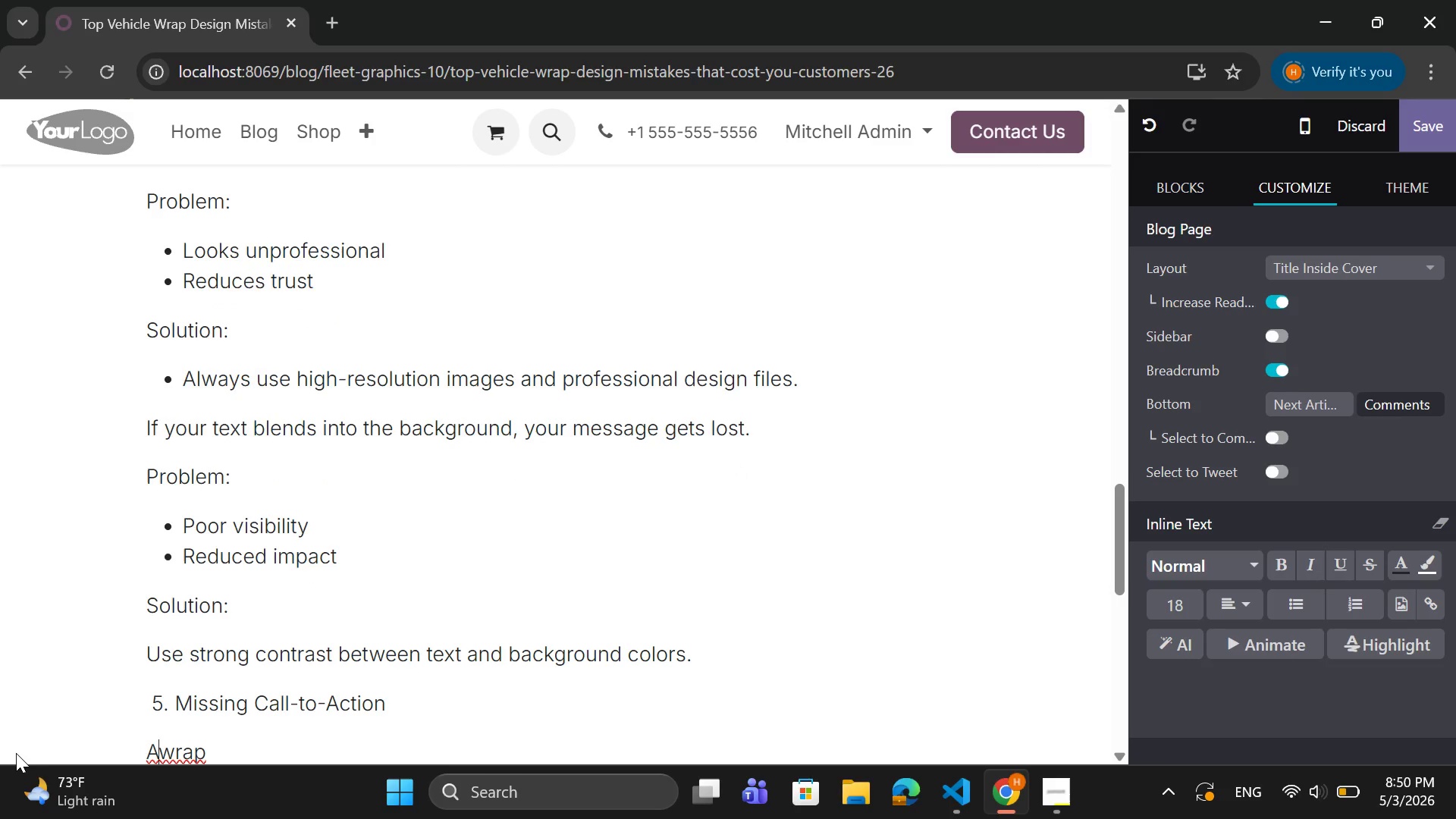 
key(ArrowLeft)
 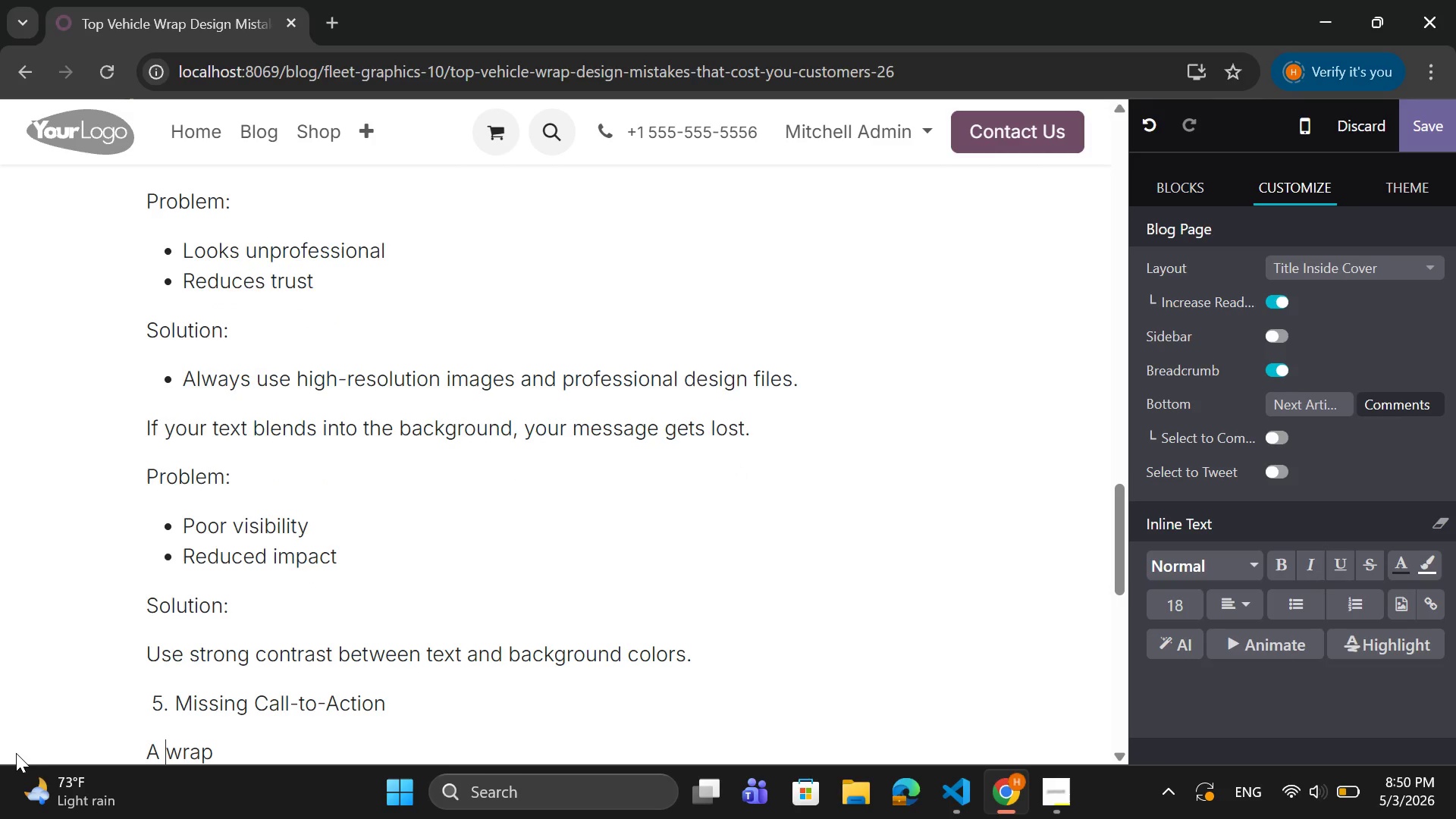 
key(Space)
 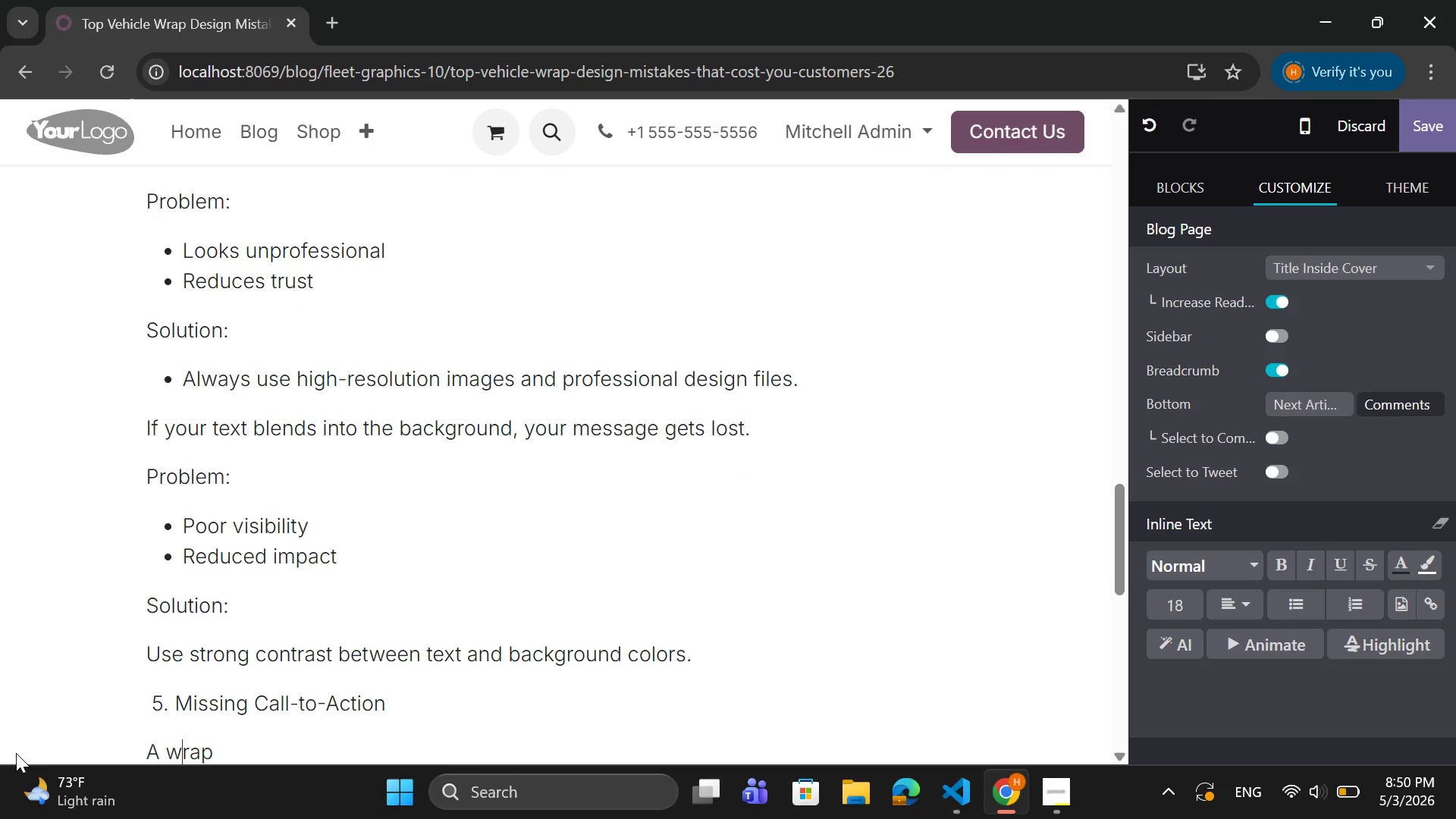 
key(ArrowRight)
 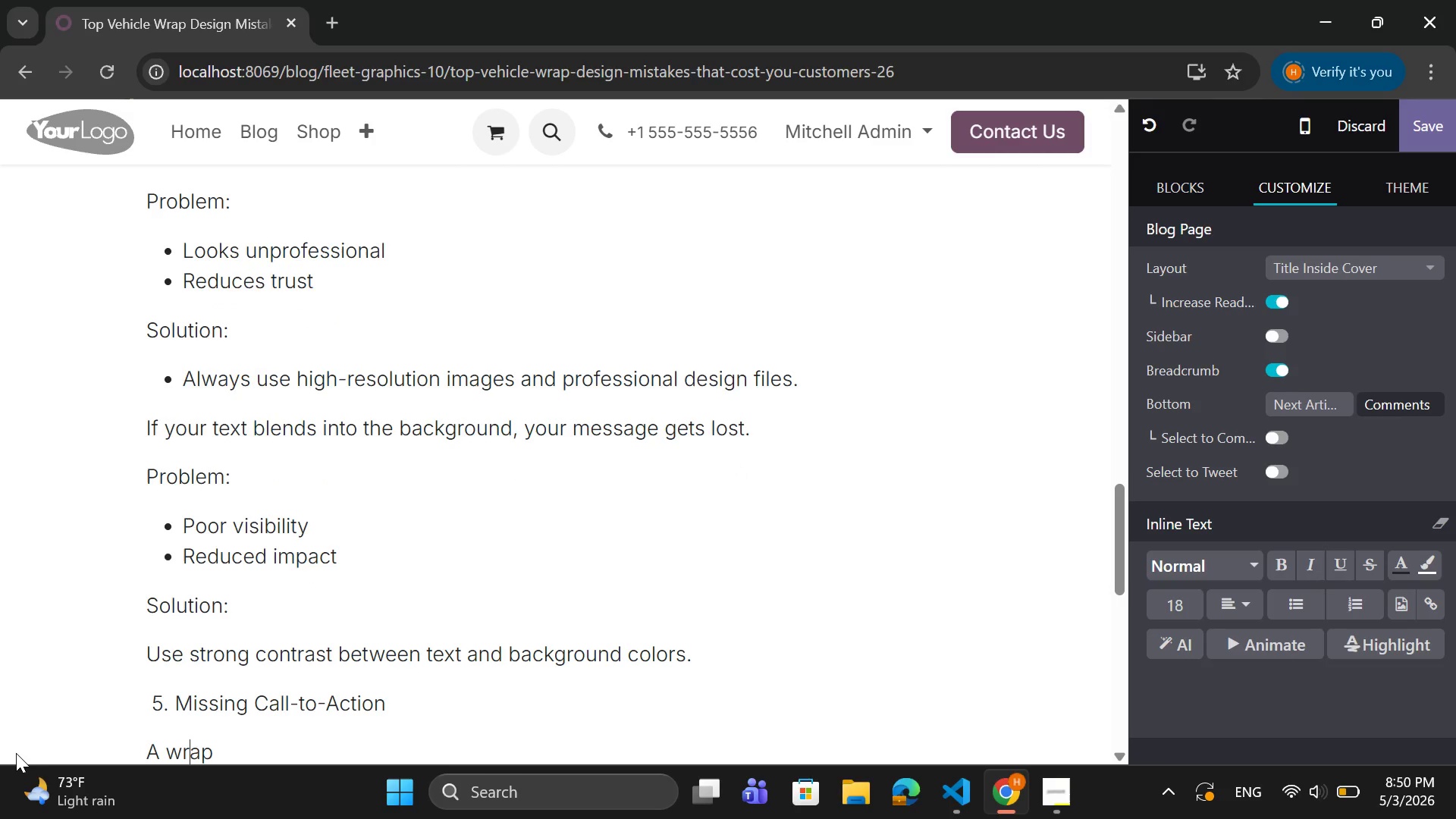 
key(ArrowRight)
 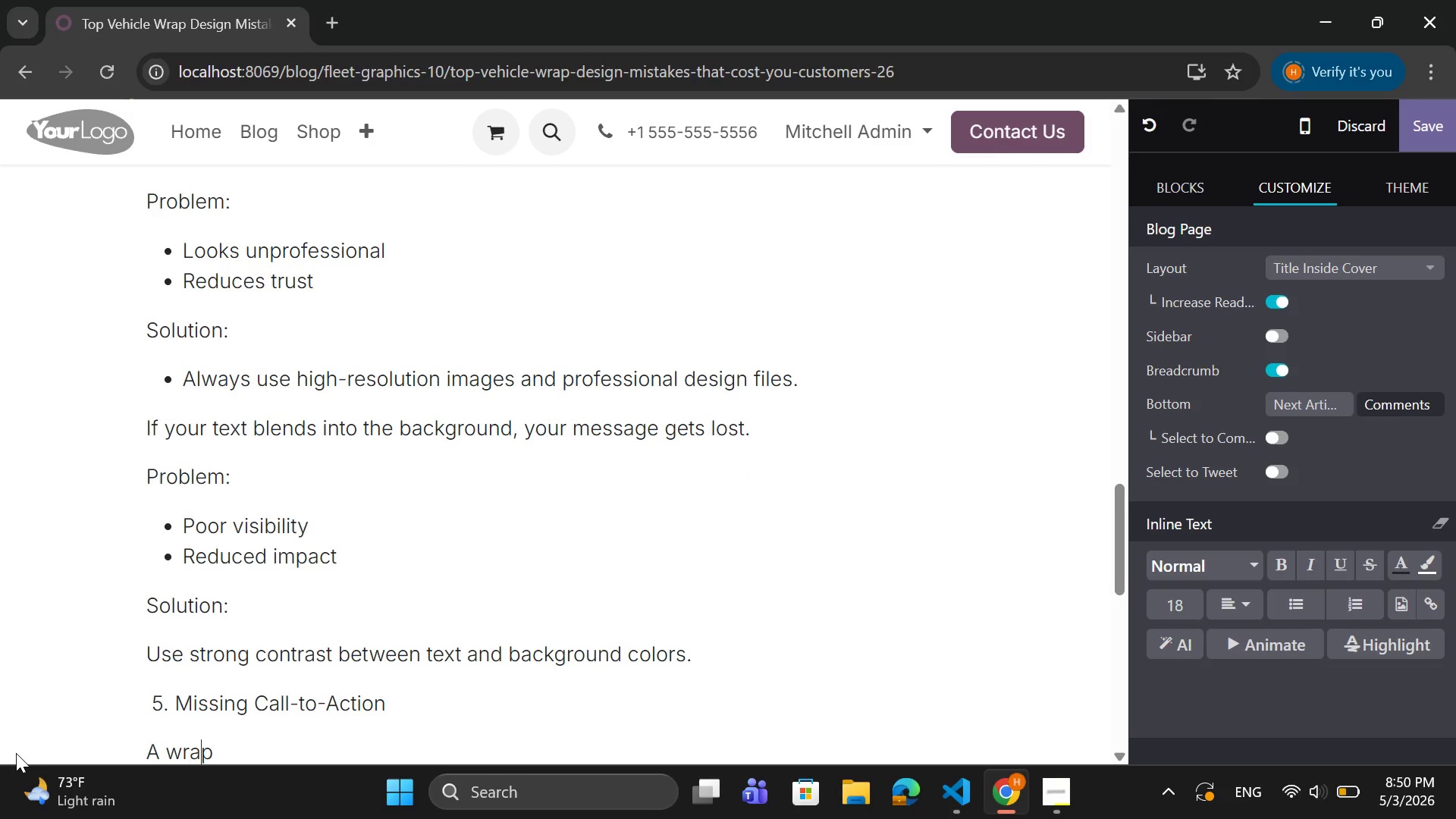 
key(ArrowRight)
 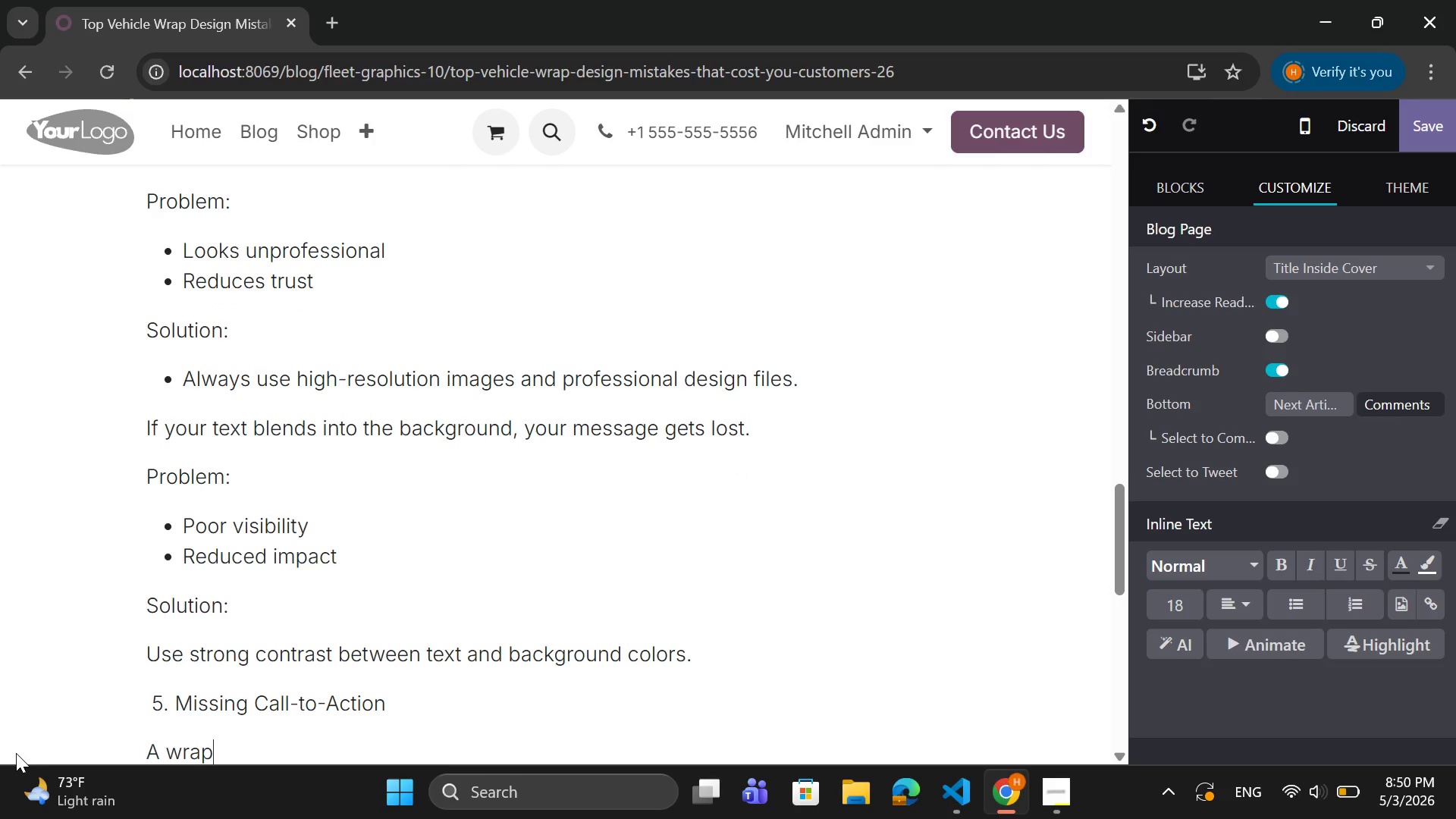 
key(ArrowRight)
 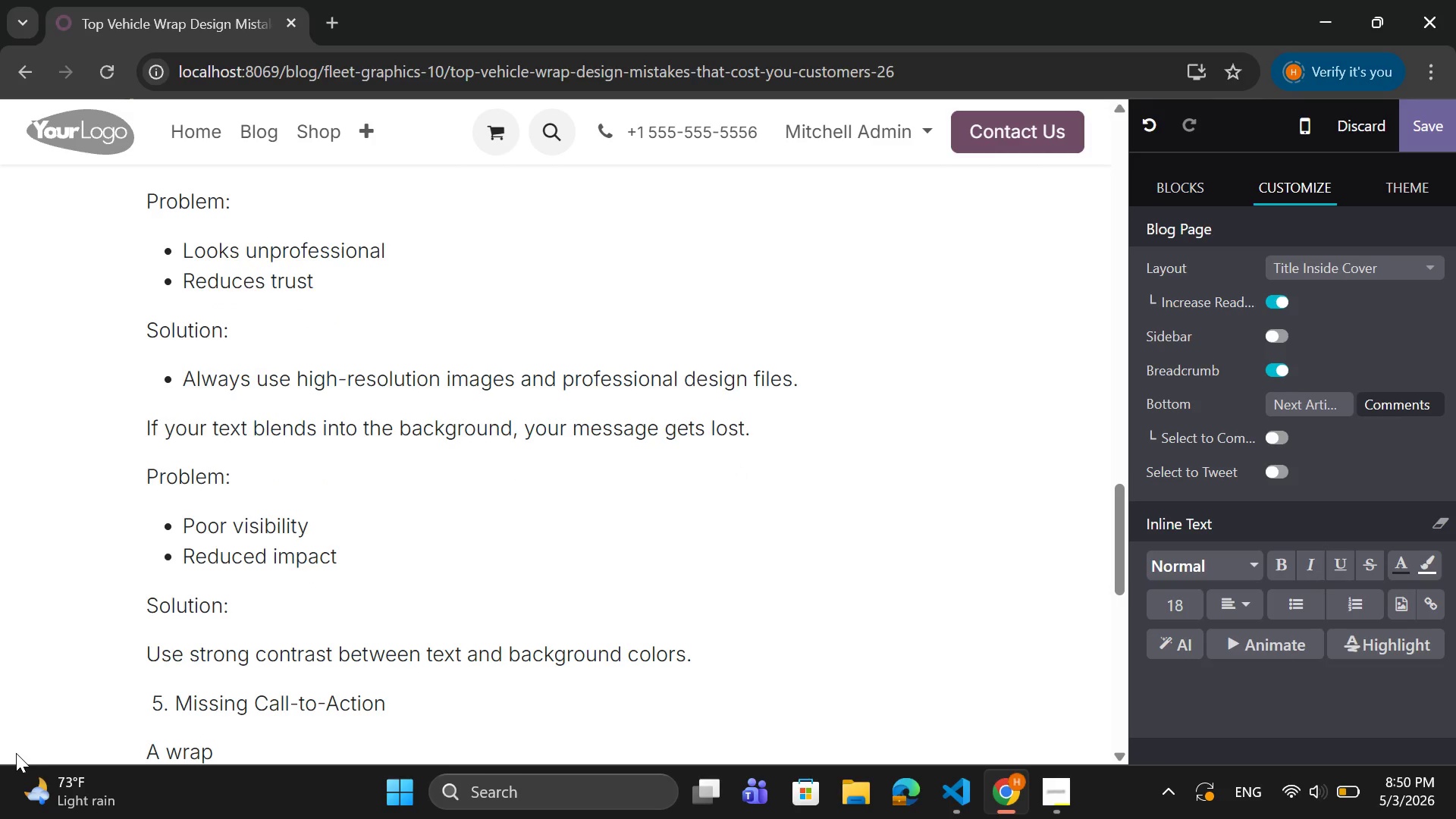 
type( without a clear next step is a missed opportunity.)
 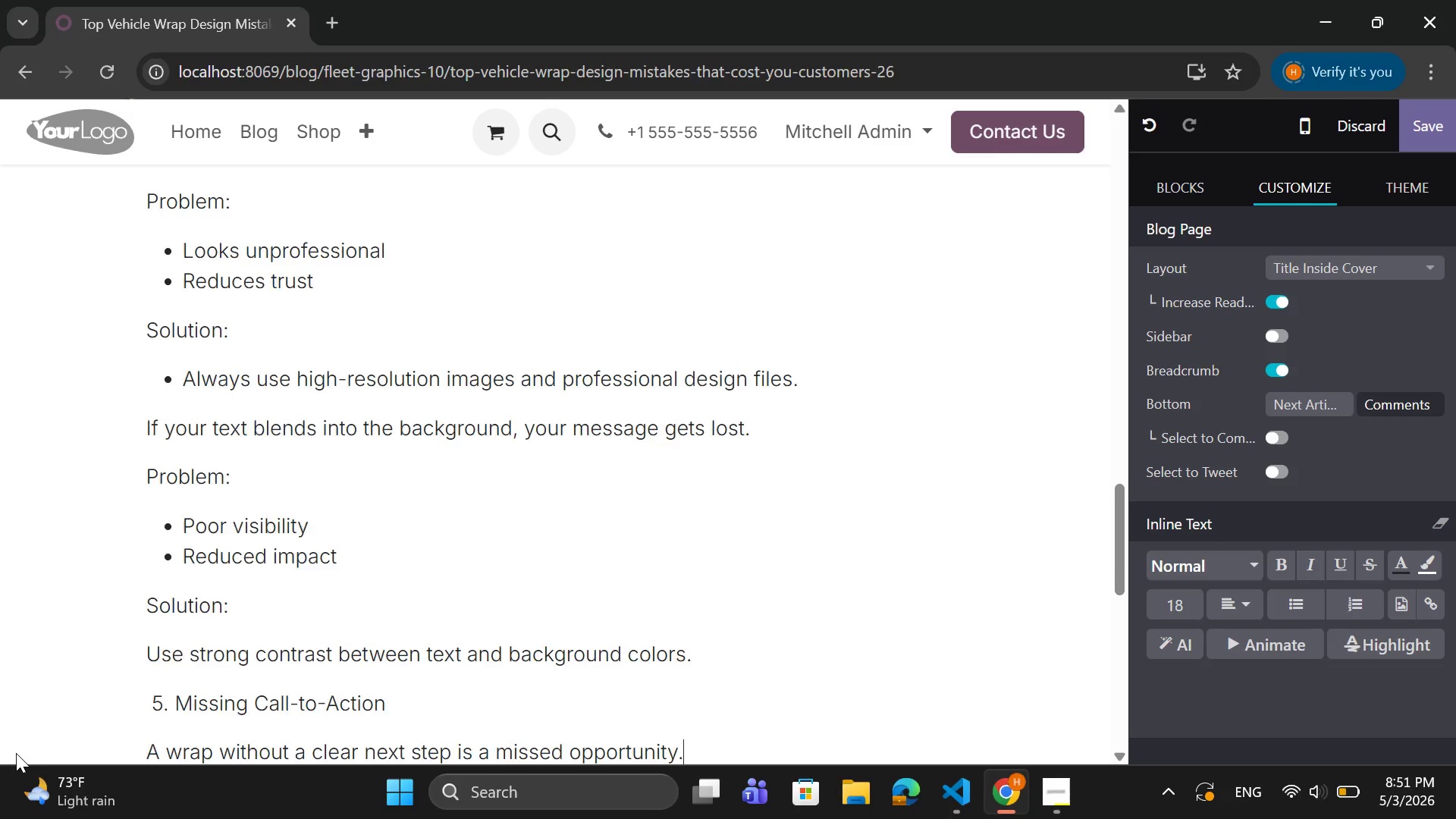 
key(Enter)
 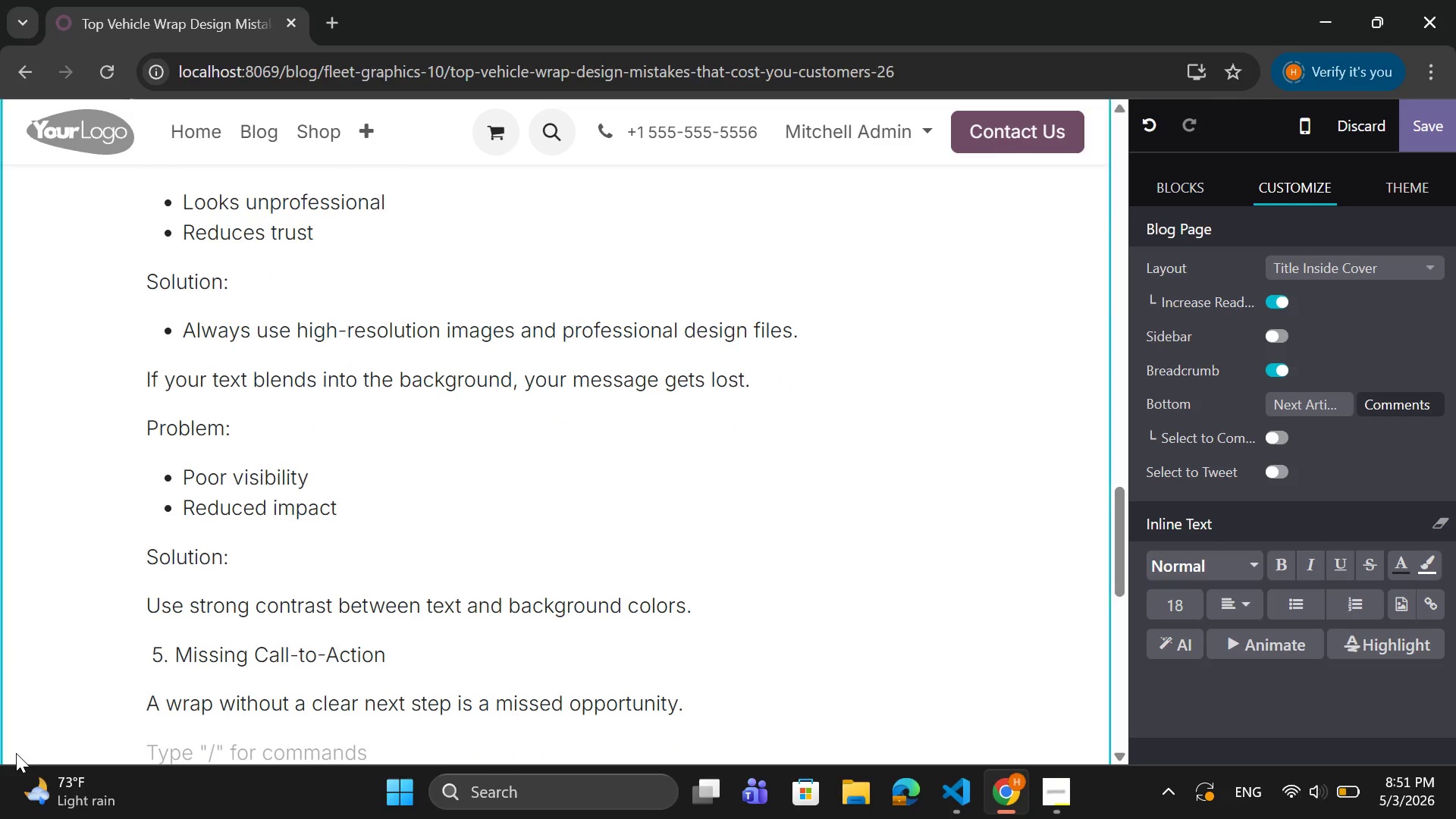 
type(Problem:)
 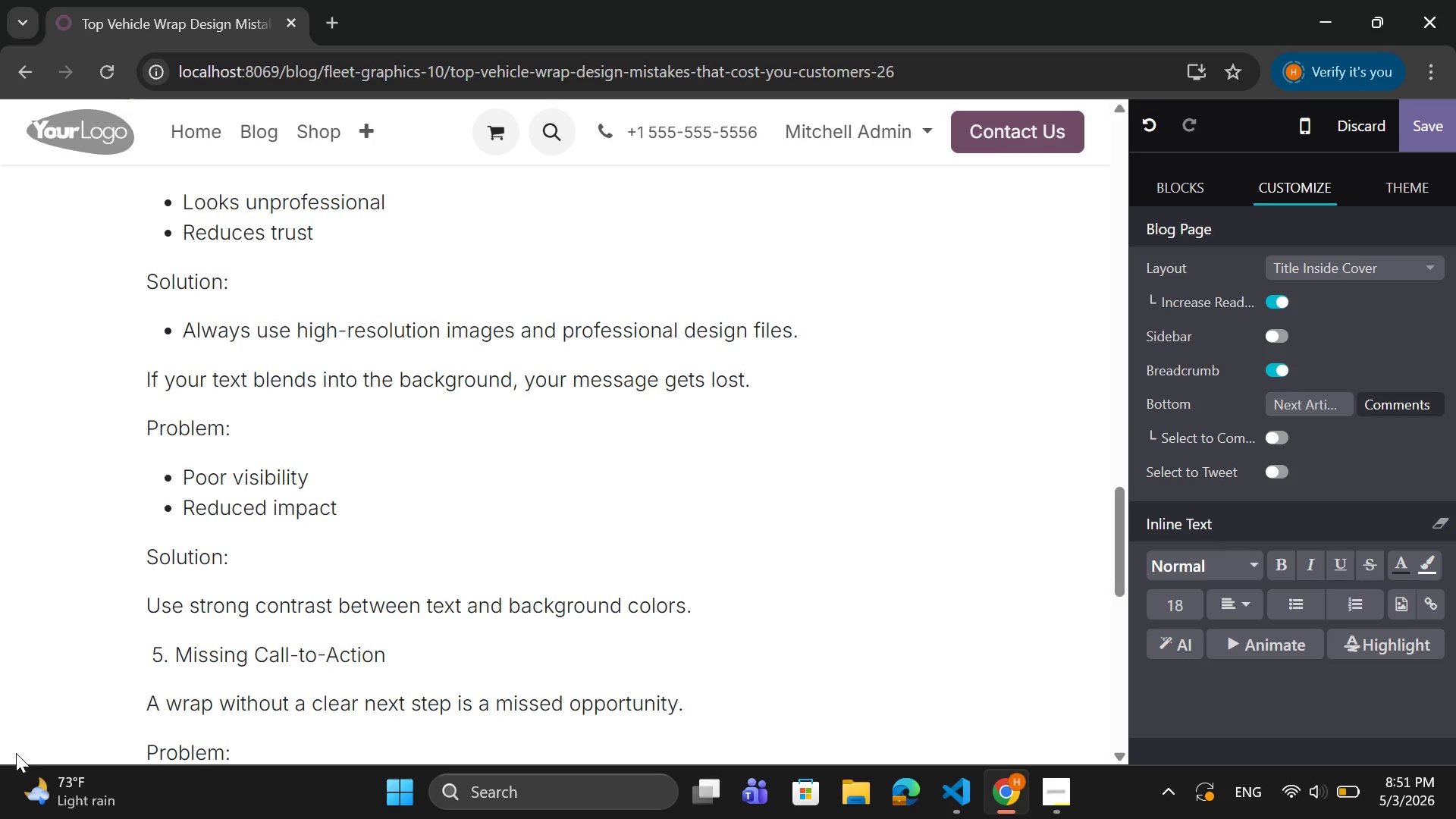 
key(Enter)
 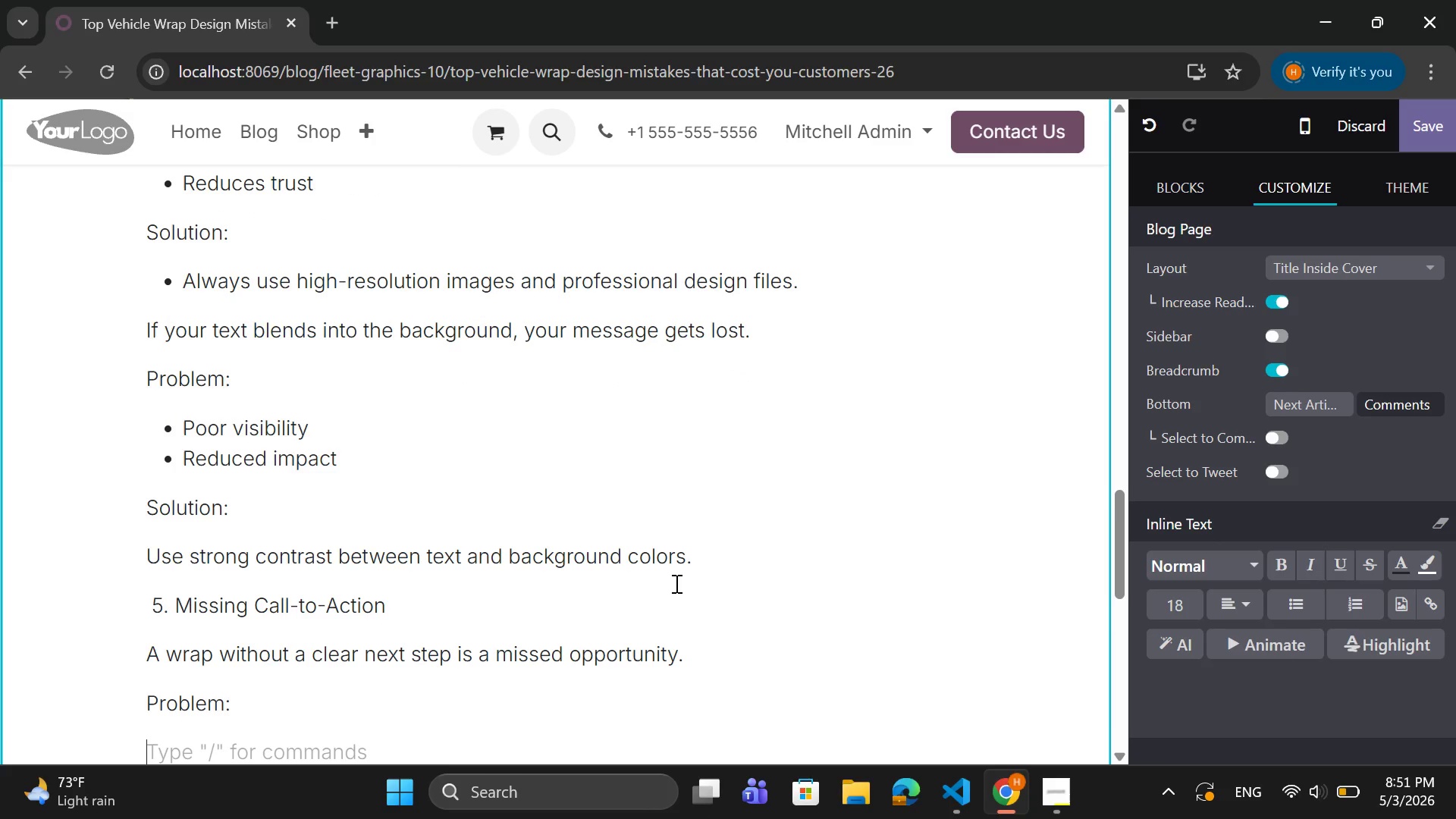 
left_click([1300, 604])
 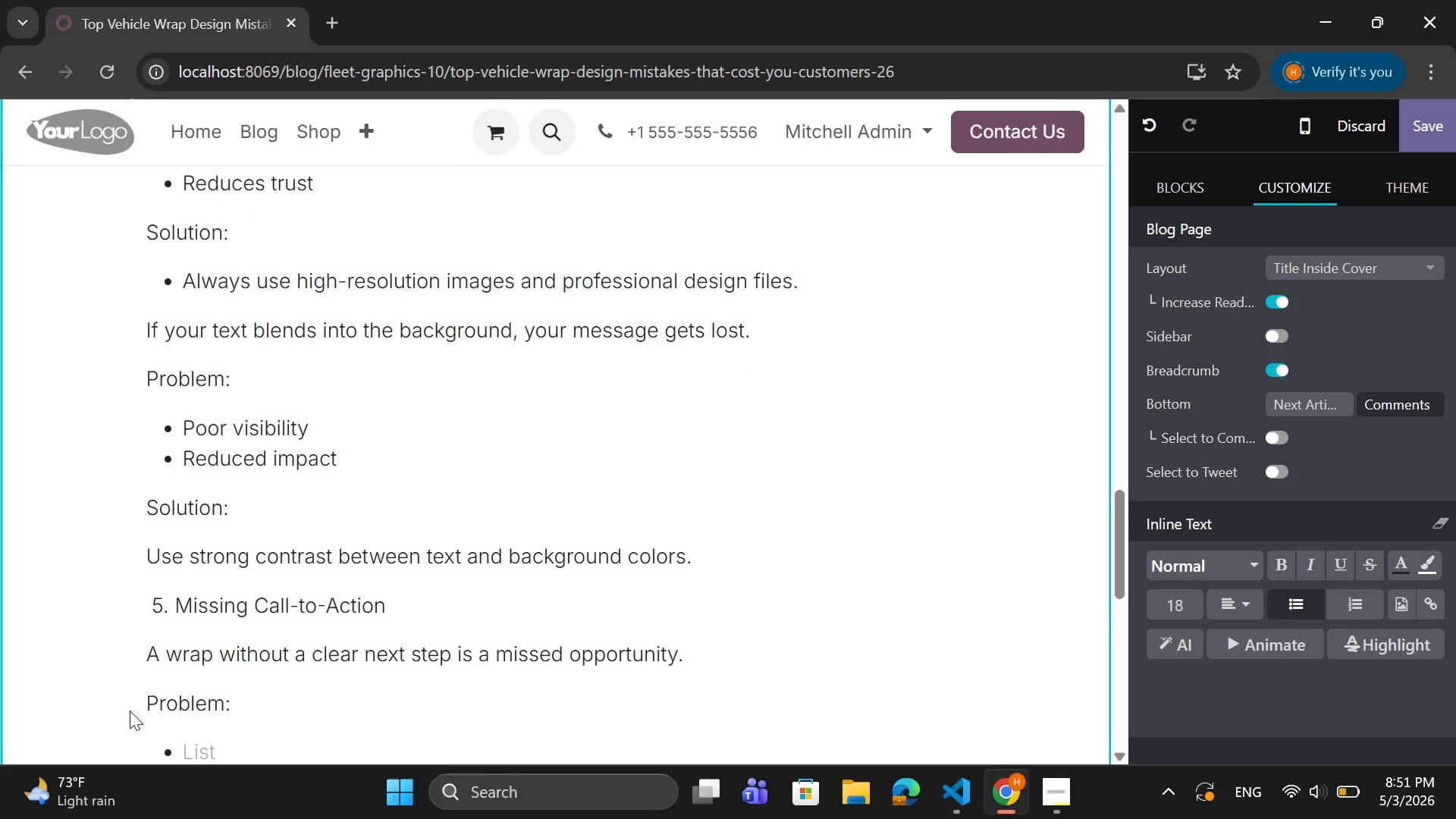 
type(No engagement)
 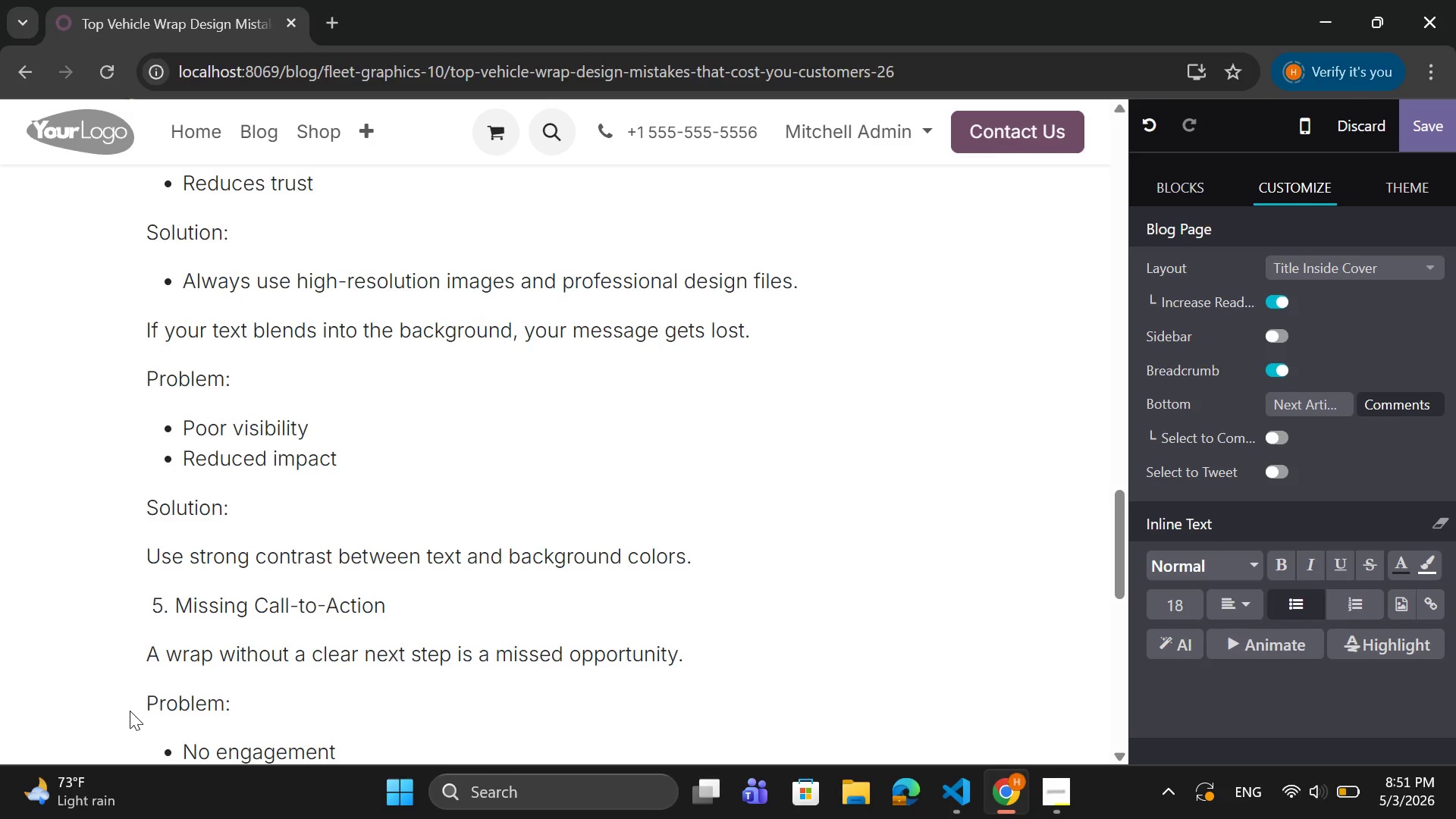 
key(Enter)
 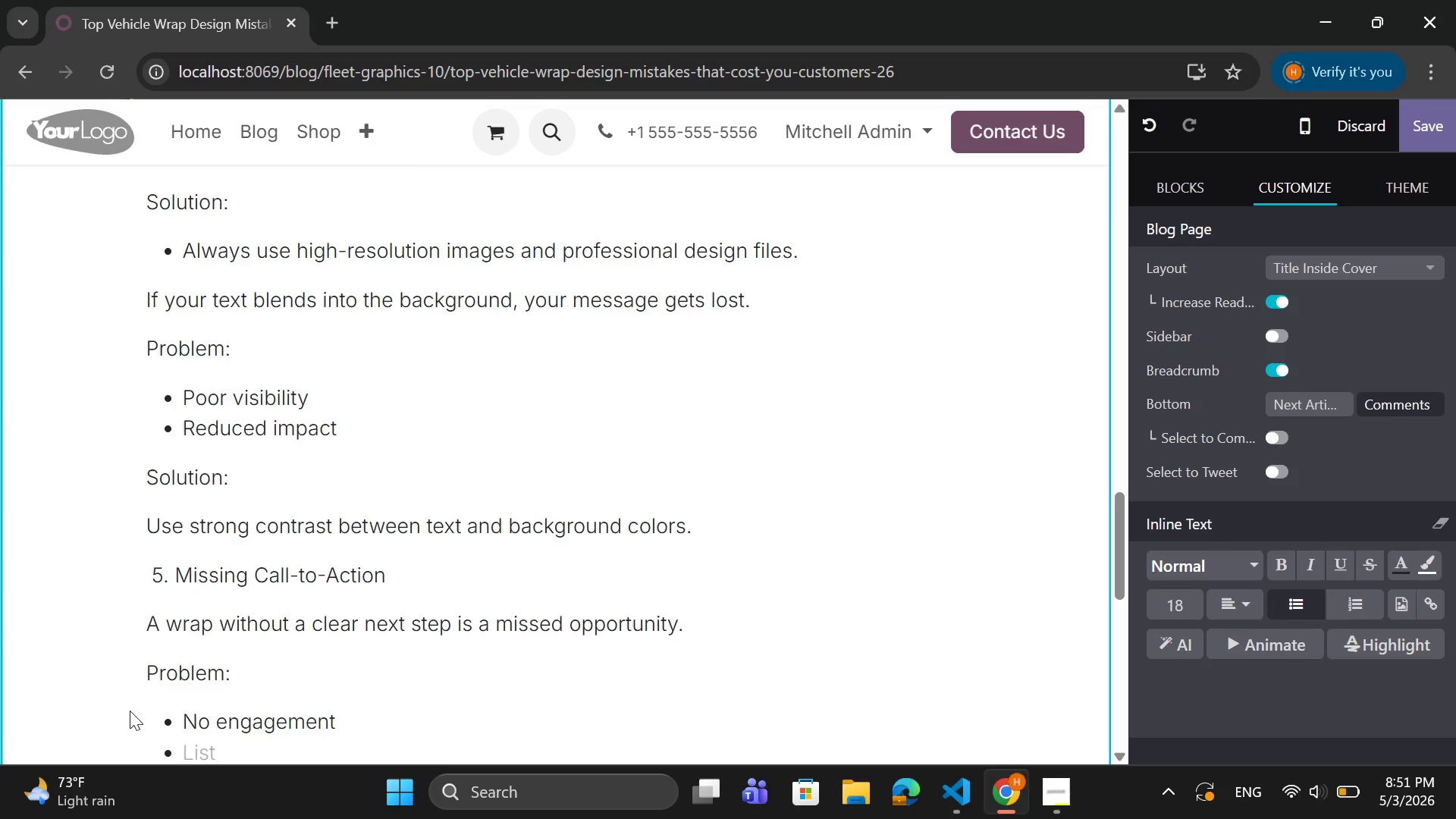 
type(Lost Leads)
 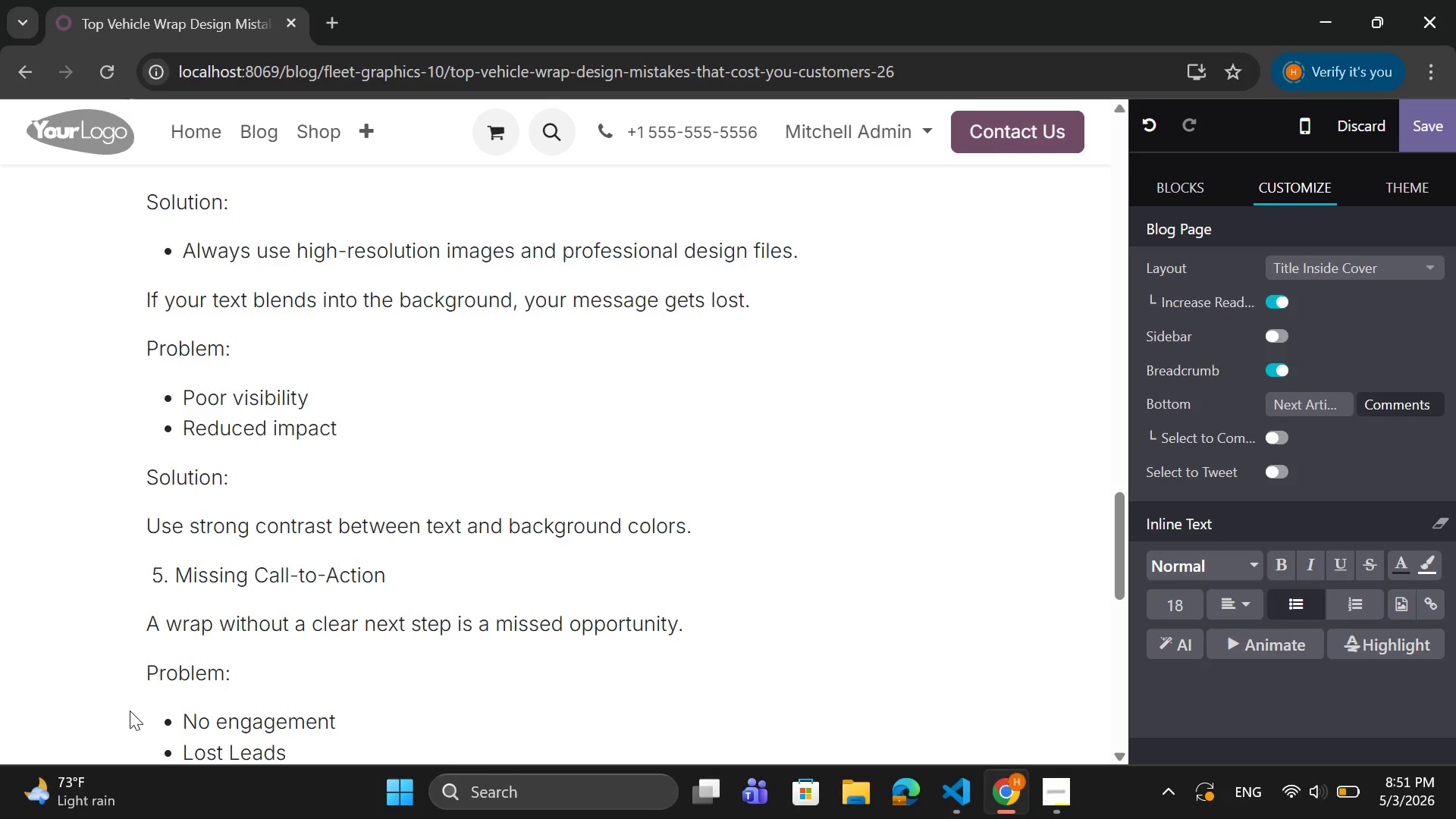 
key(Enter)
 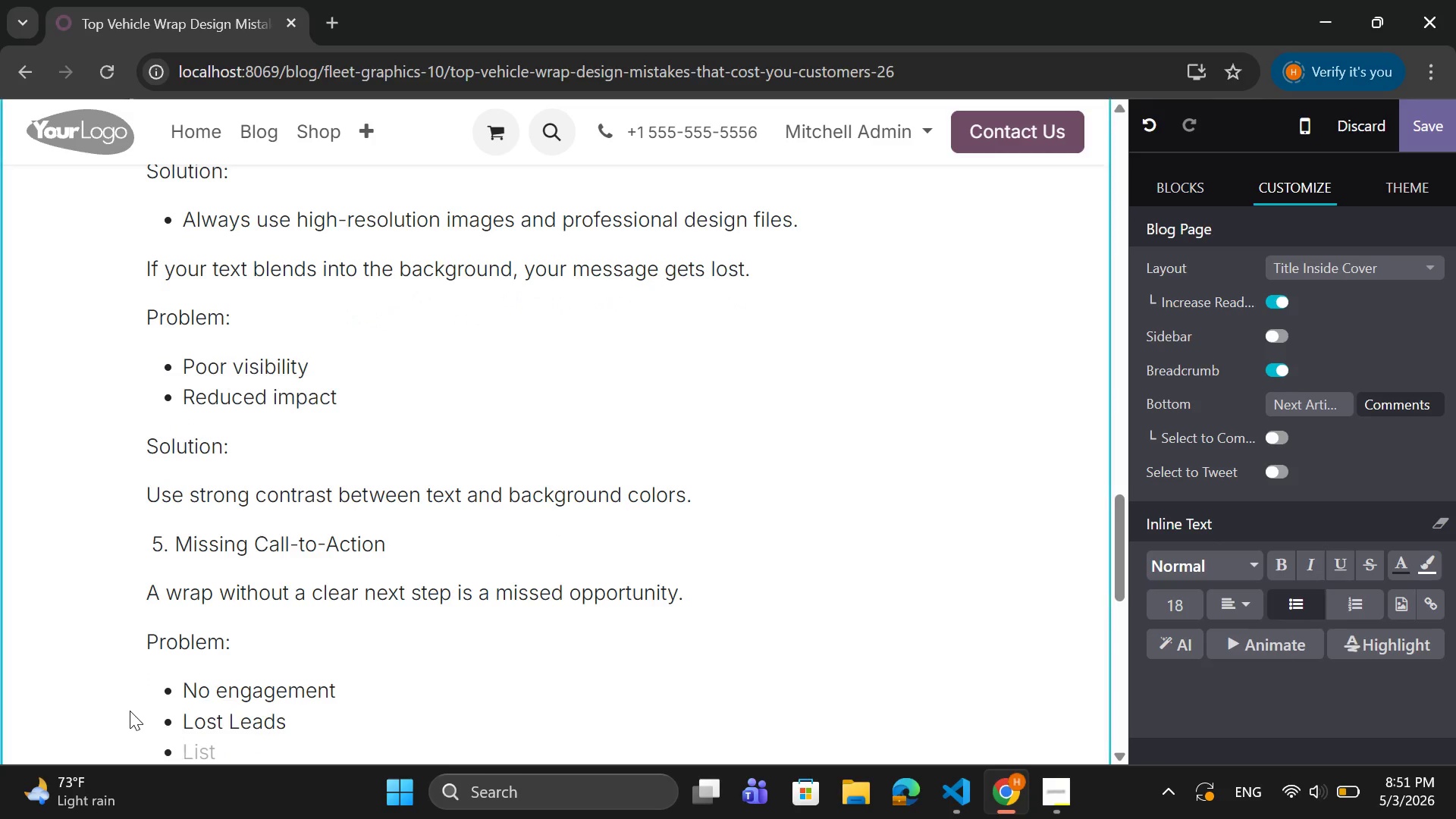 
key(Backspace)
type(Solution:)
 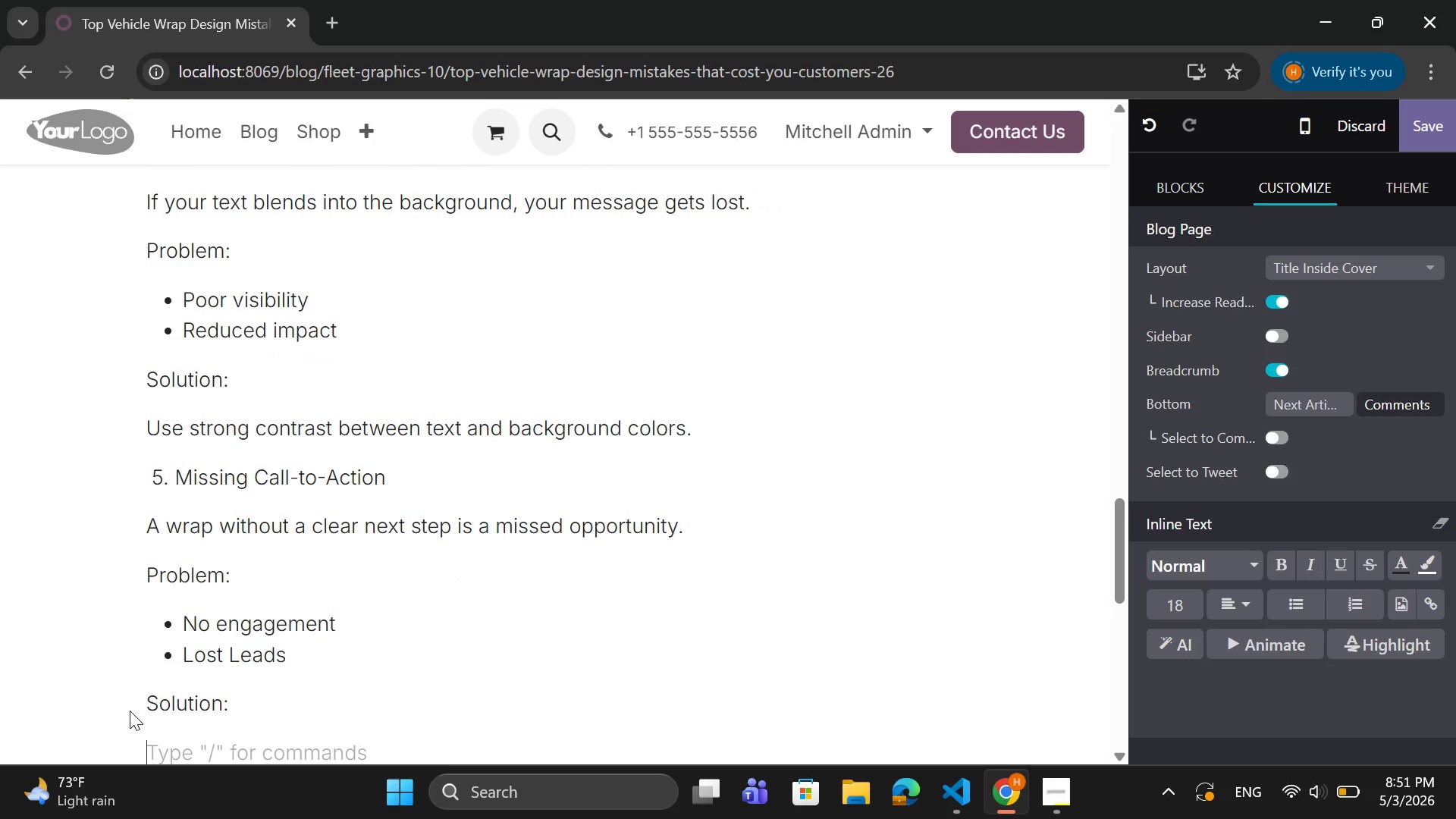 
 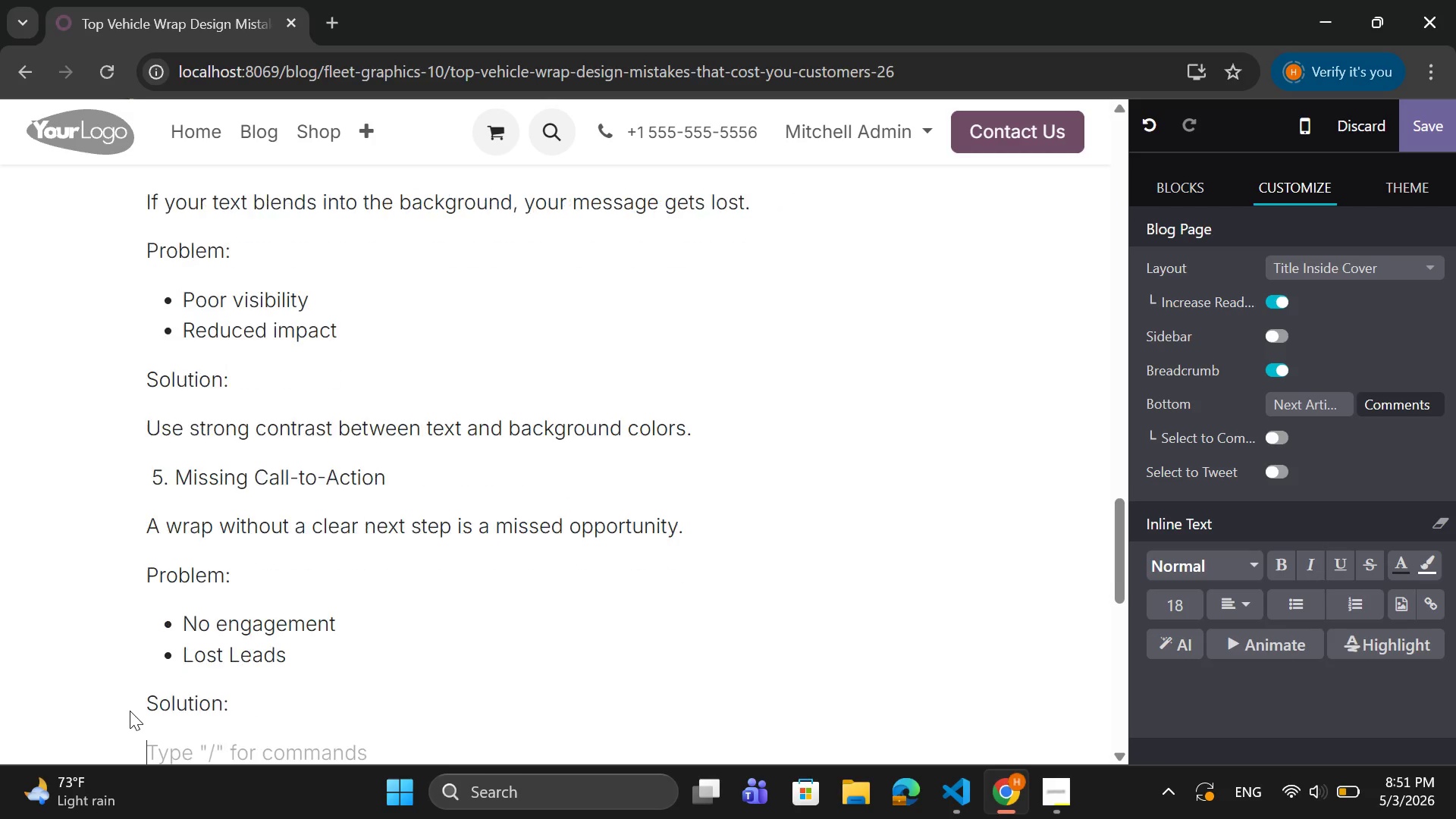 
key(Enter)
 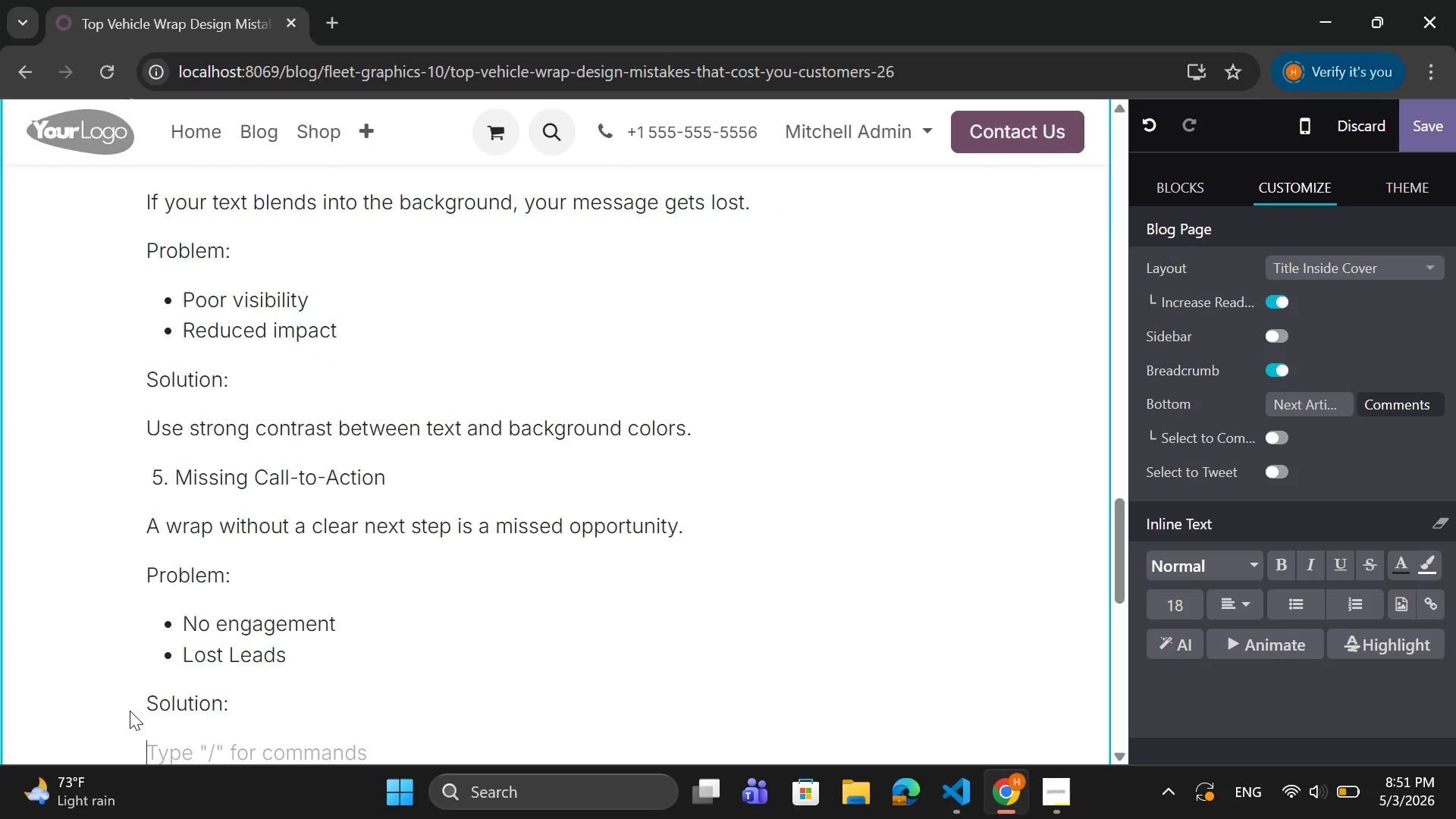 
type(Include a clear CTA such as:)
 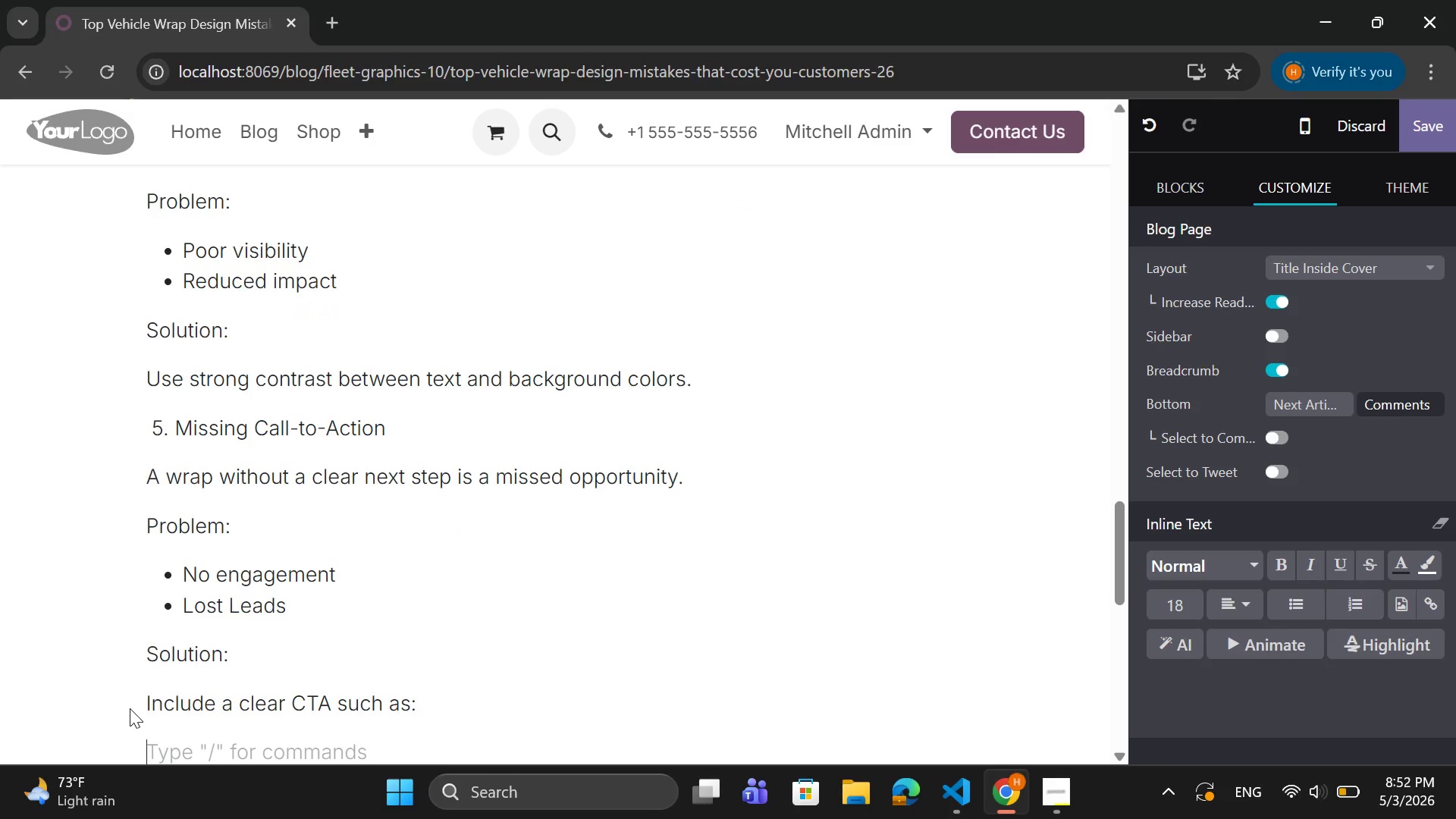 
 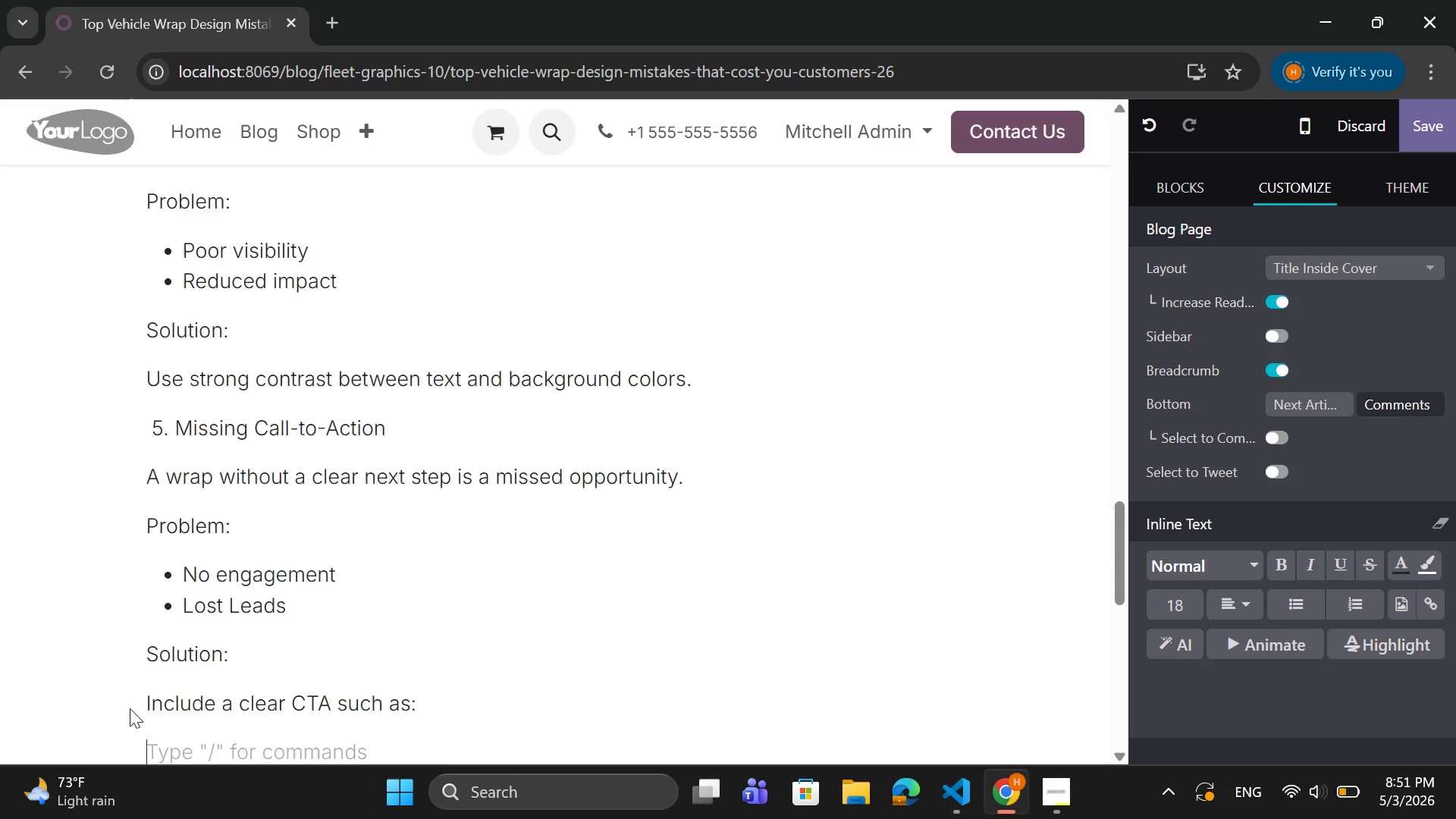 
key(Enter)
 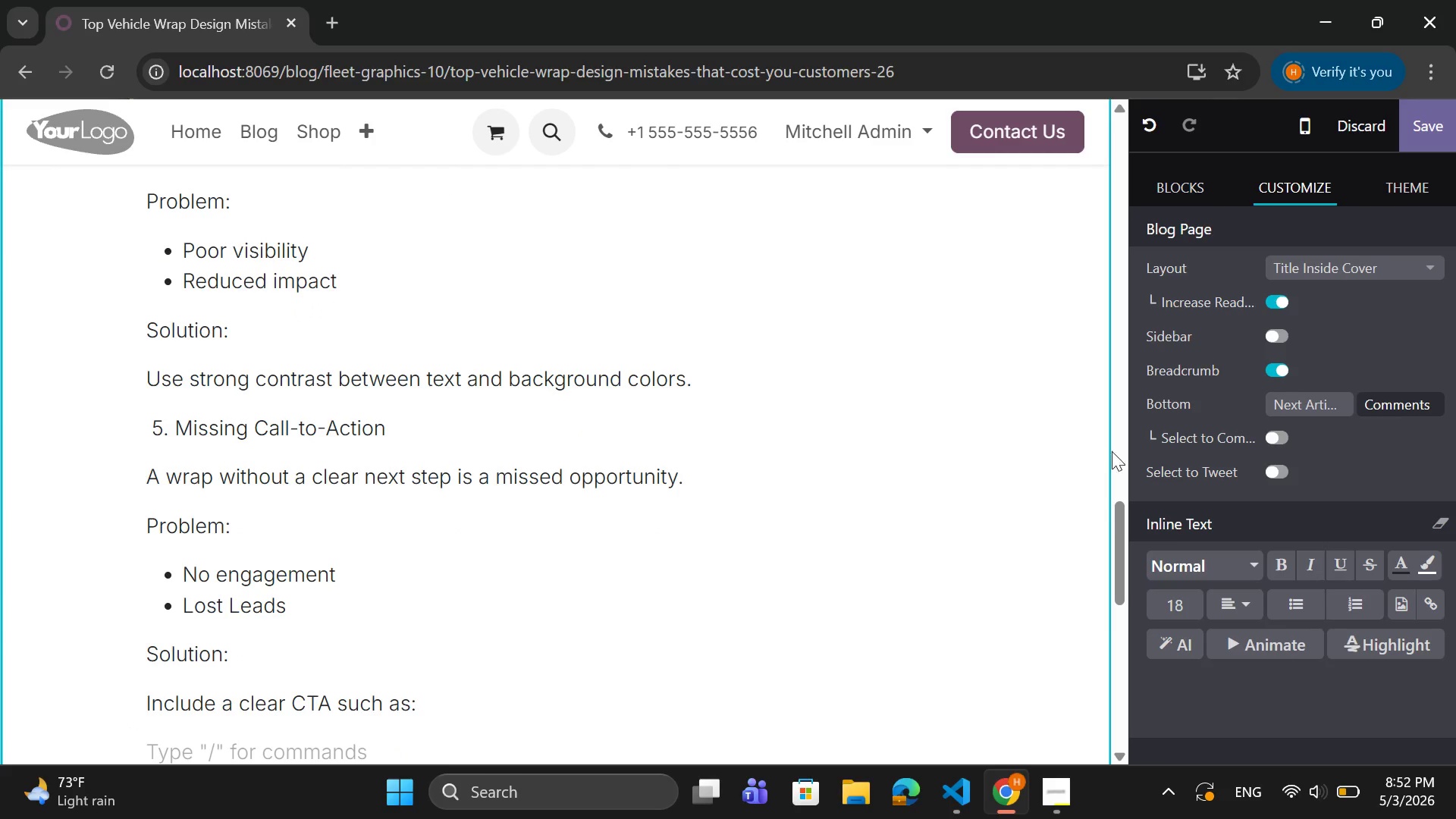 
left_click([1300, 603])
 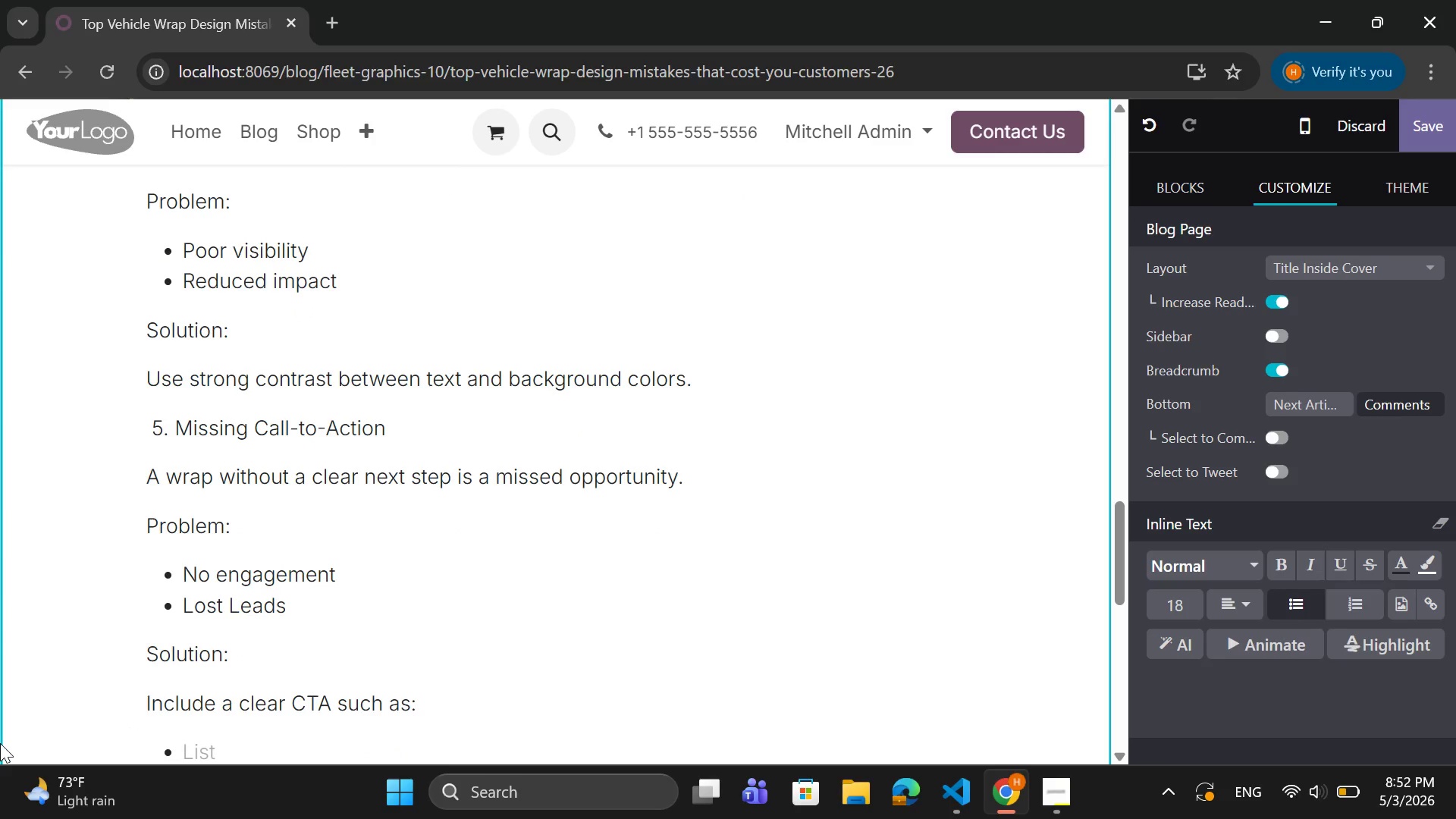 
type(Call now)
 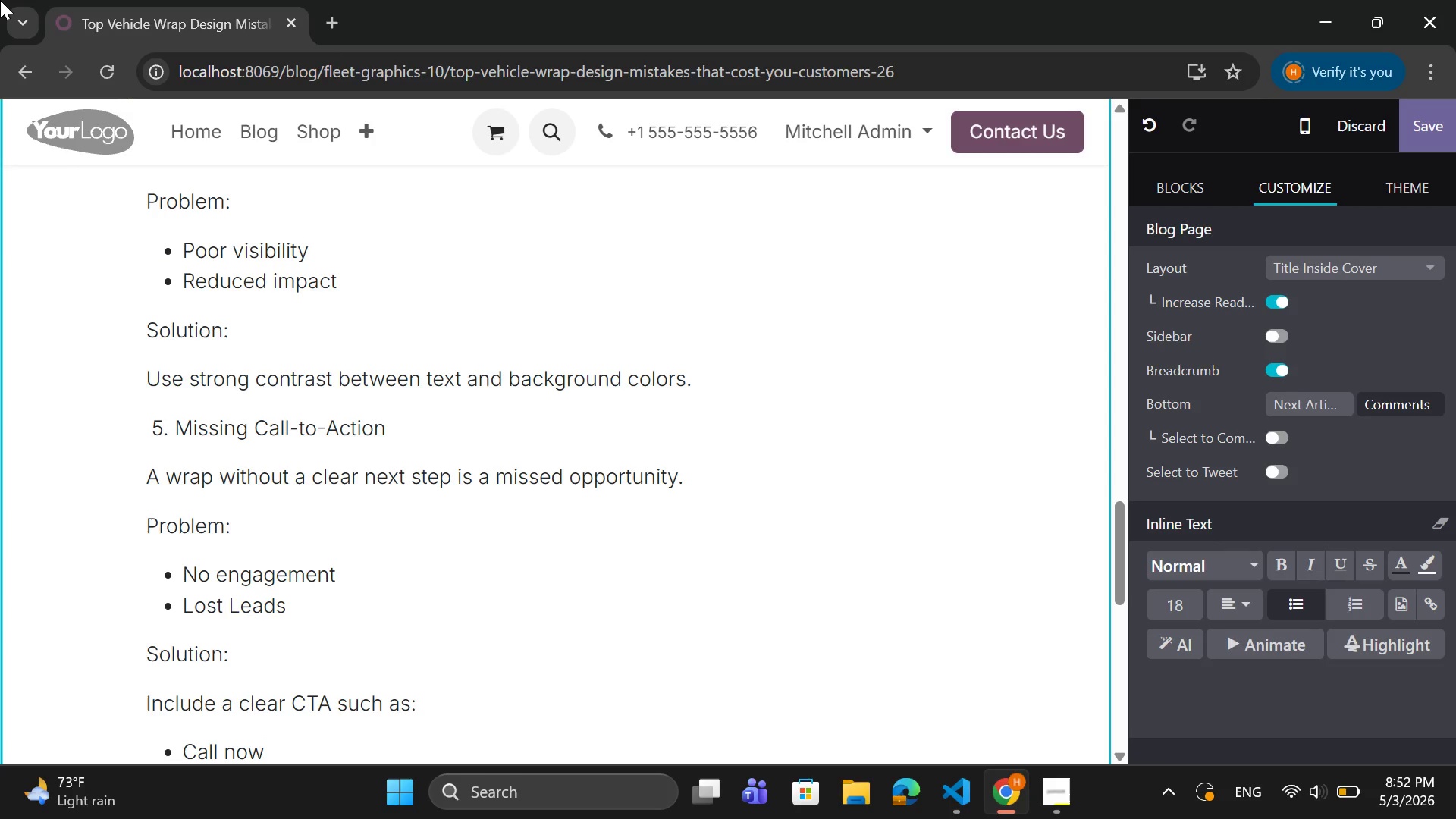 
wait(29.11)
 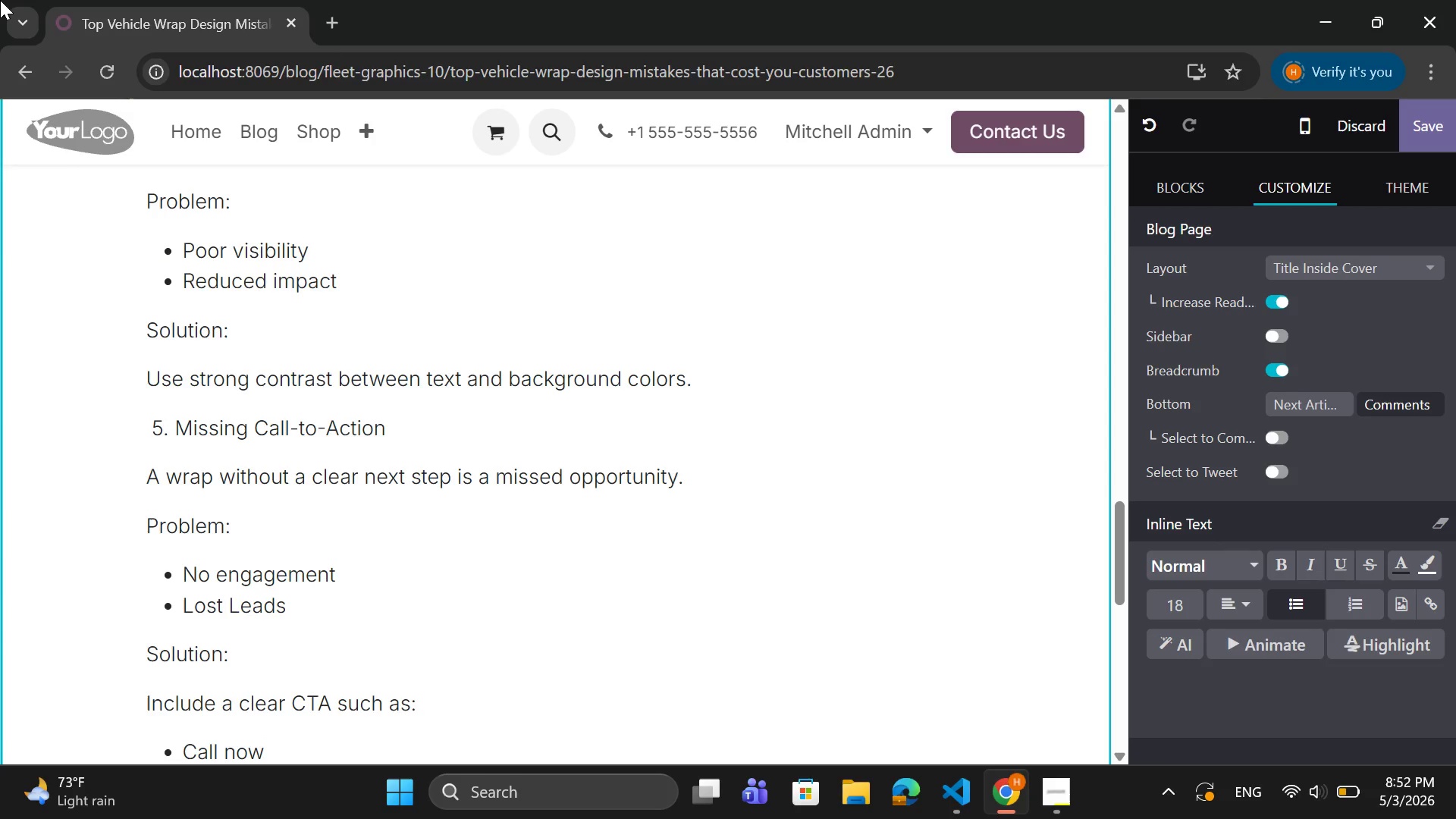 
key(Enter)
 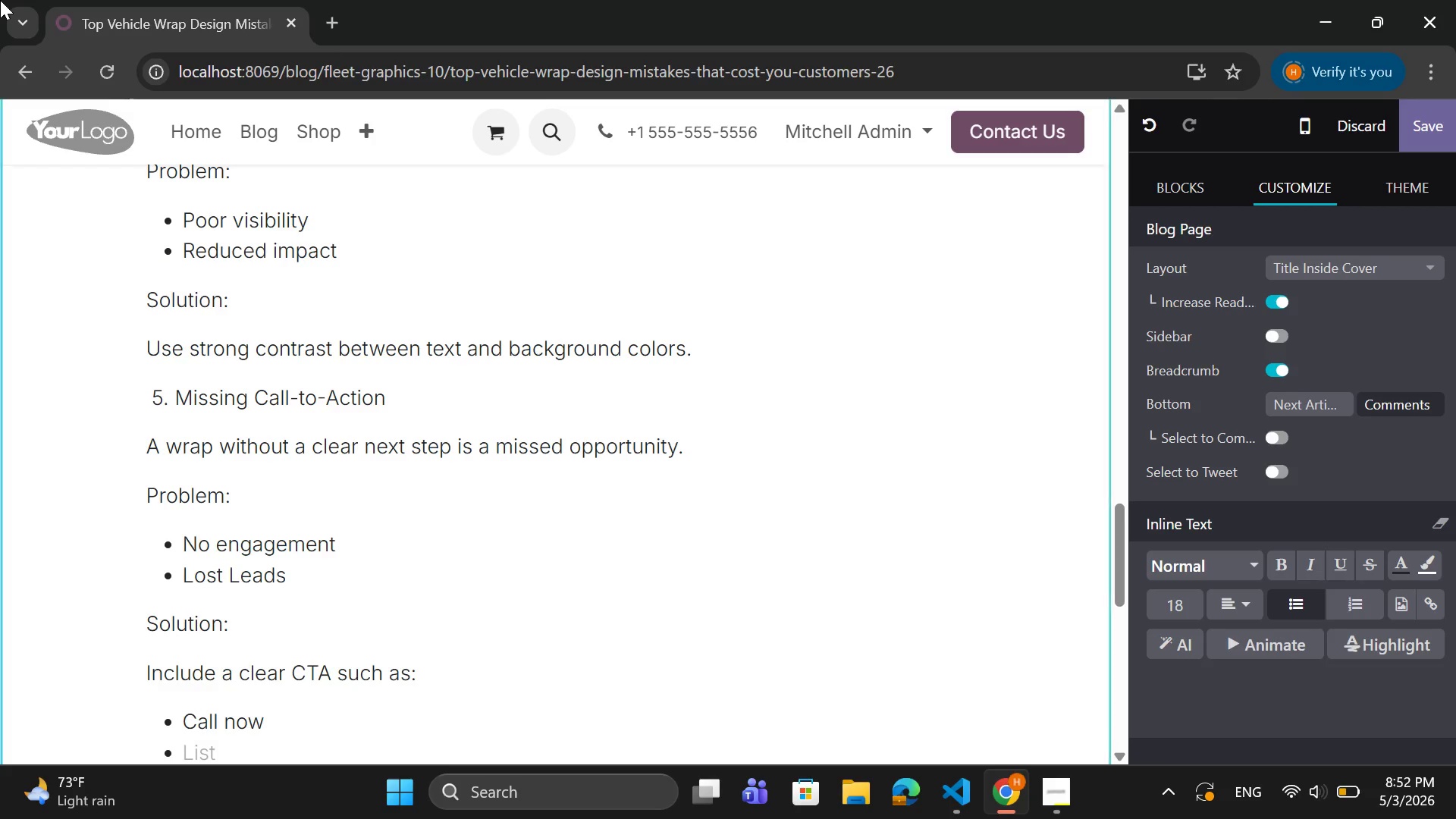 
type(B)
key(Backspace)
type(Visit W)
key(Backspace)
type(website)
 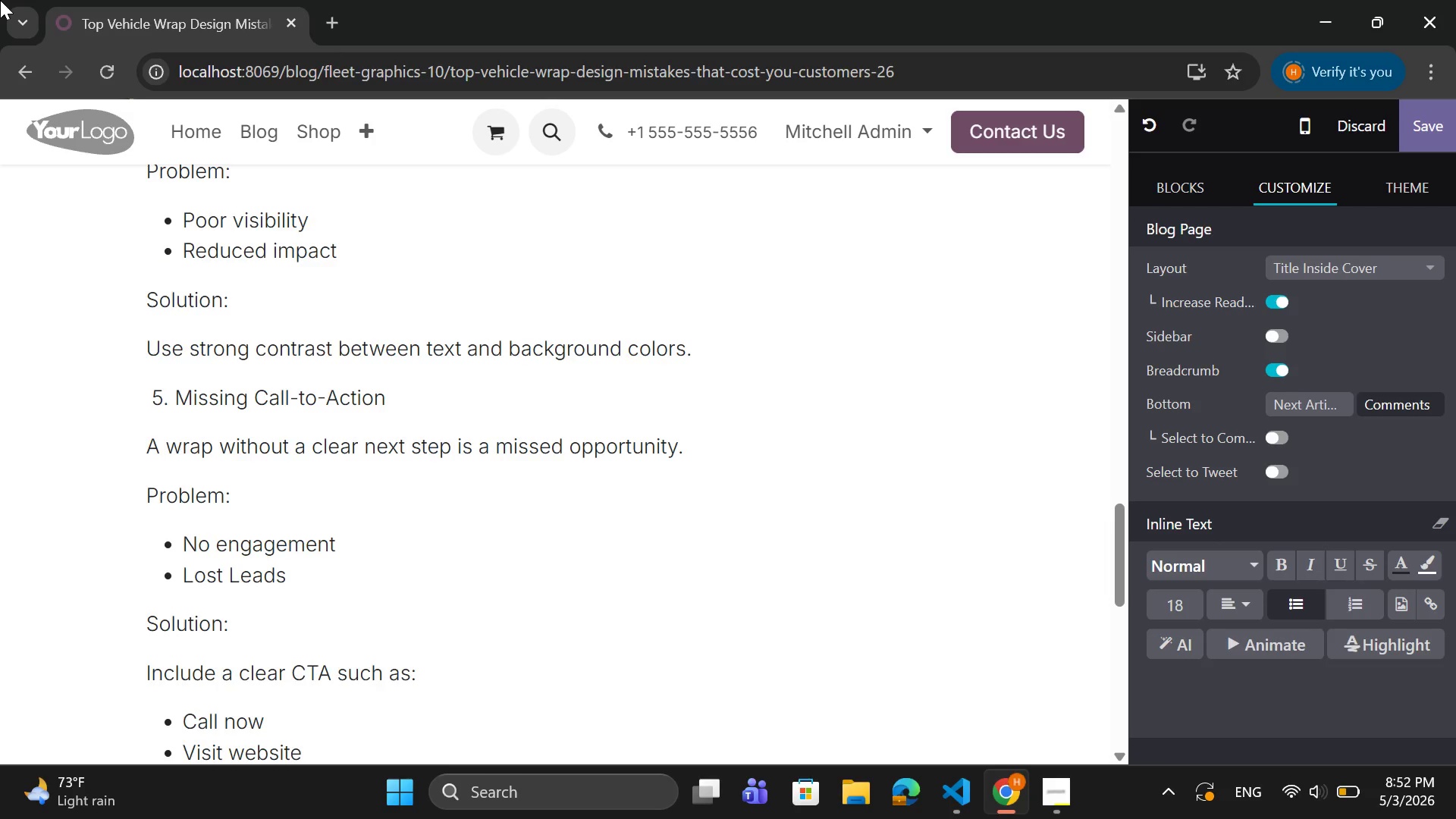 
key(Enter)
 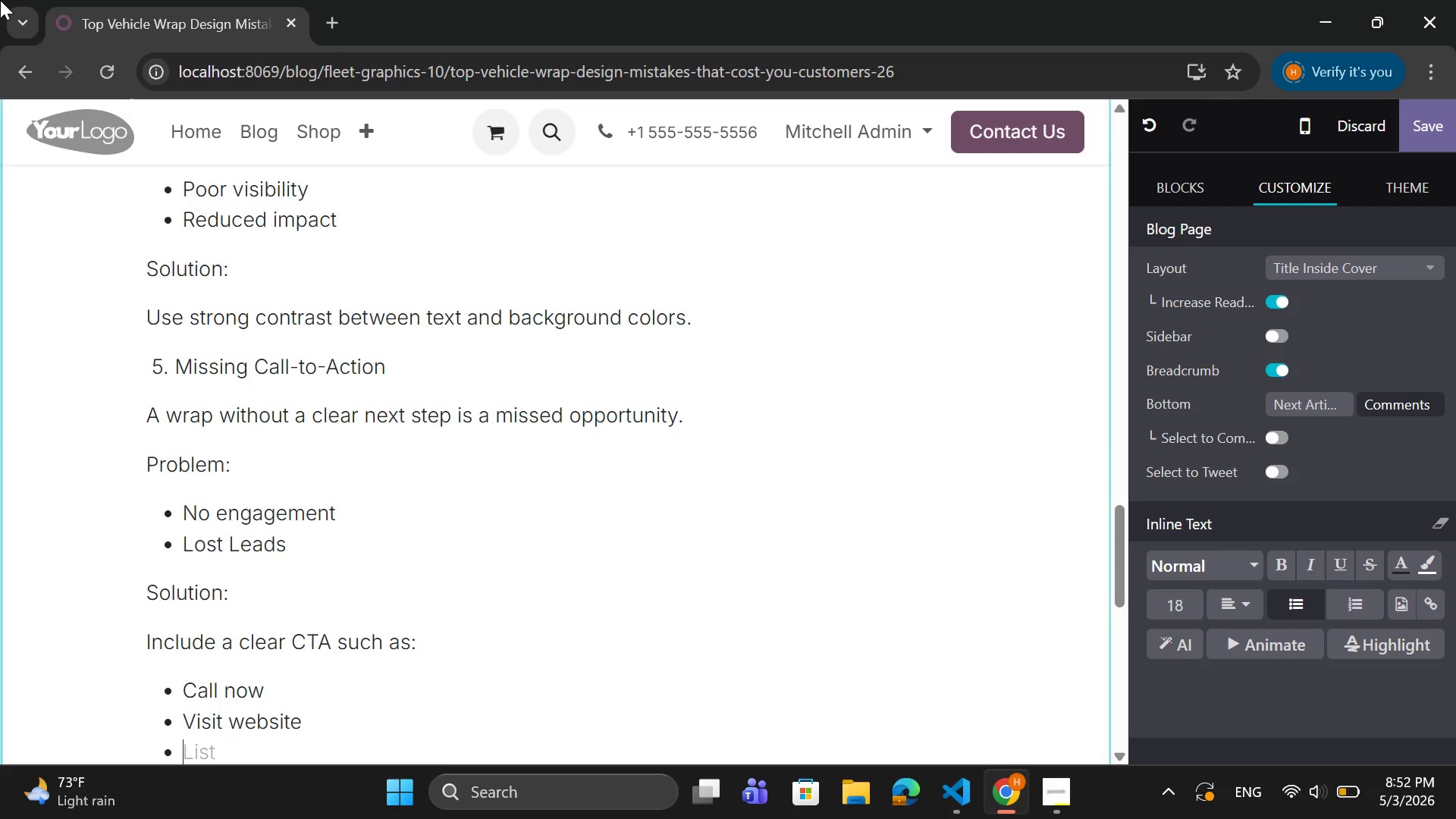 
type(Book service)
 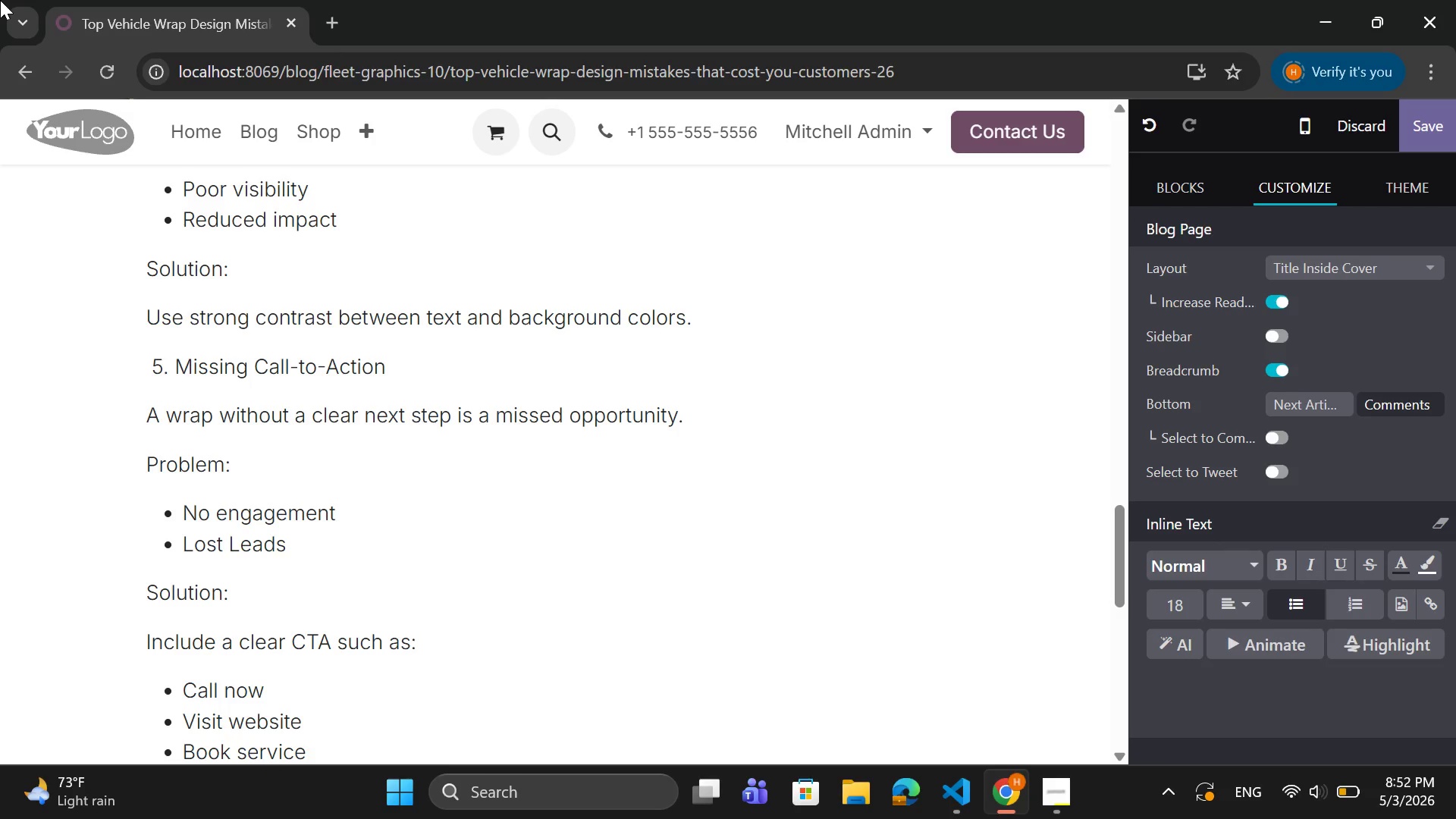 
key(Enter)
 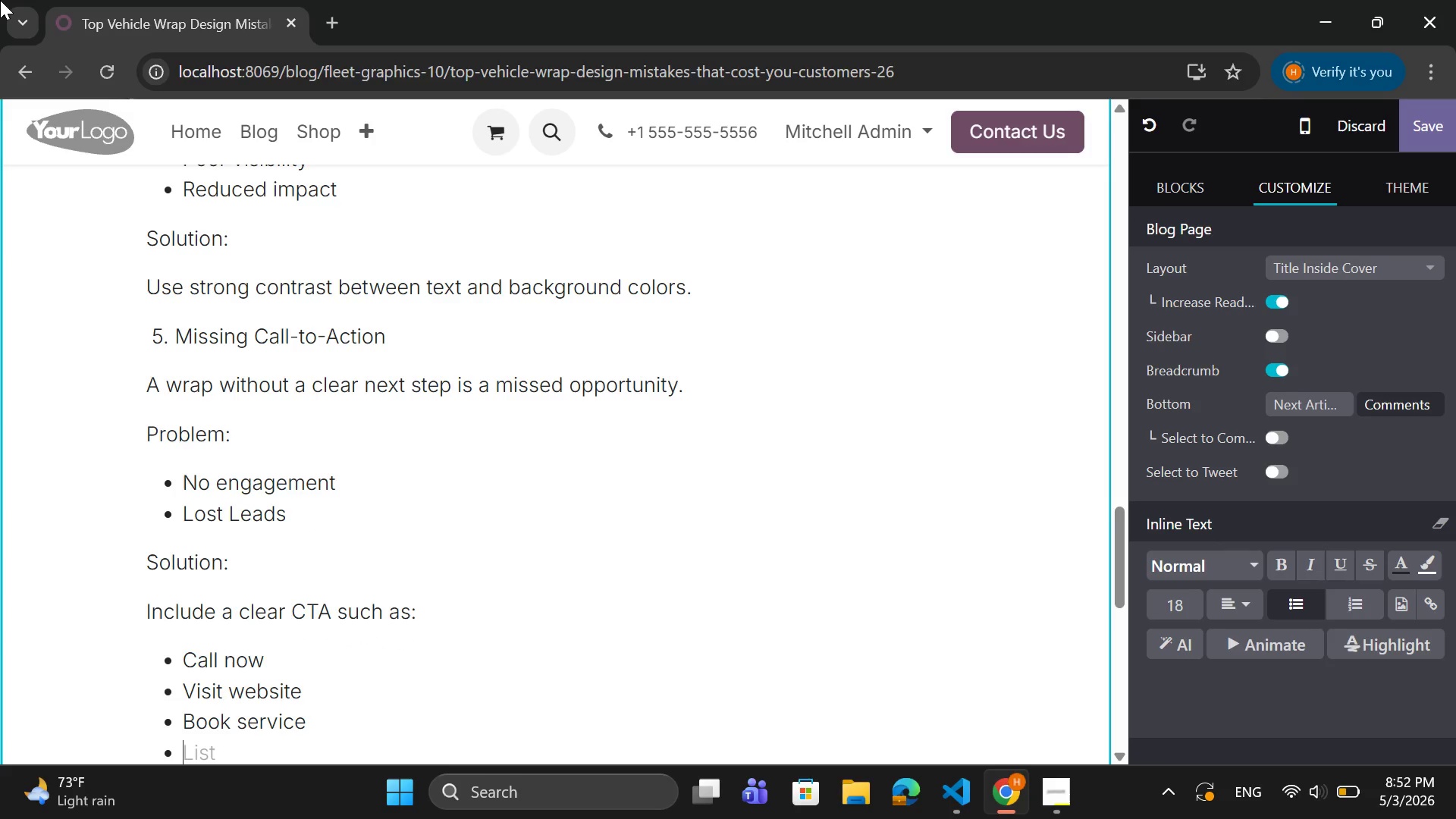 
key(Backspace)
 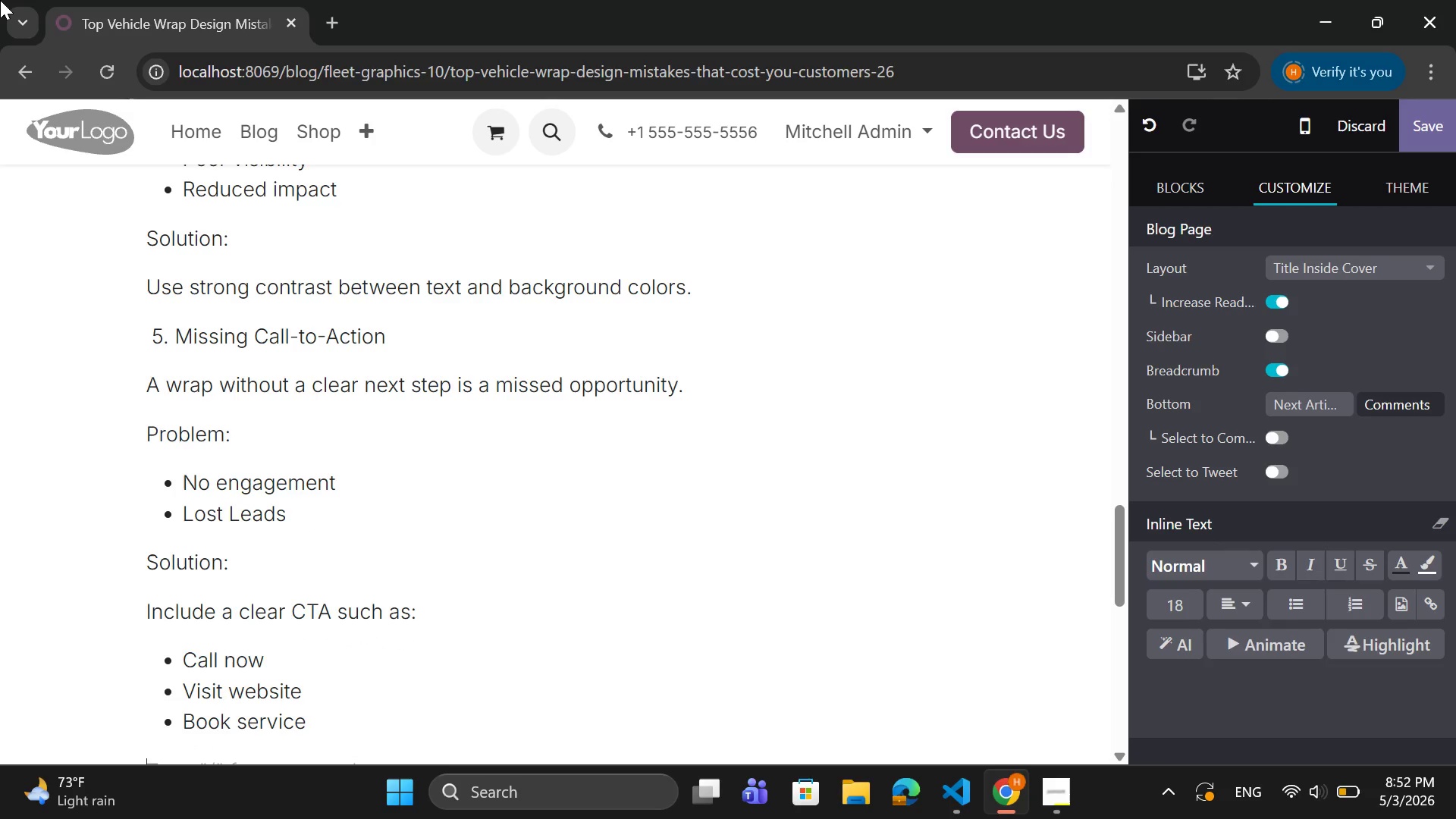 
key(Backspace)
 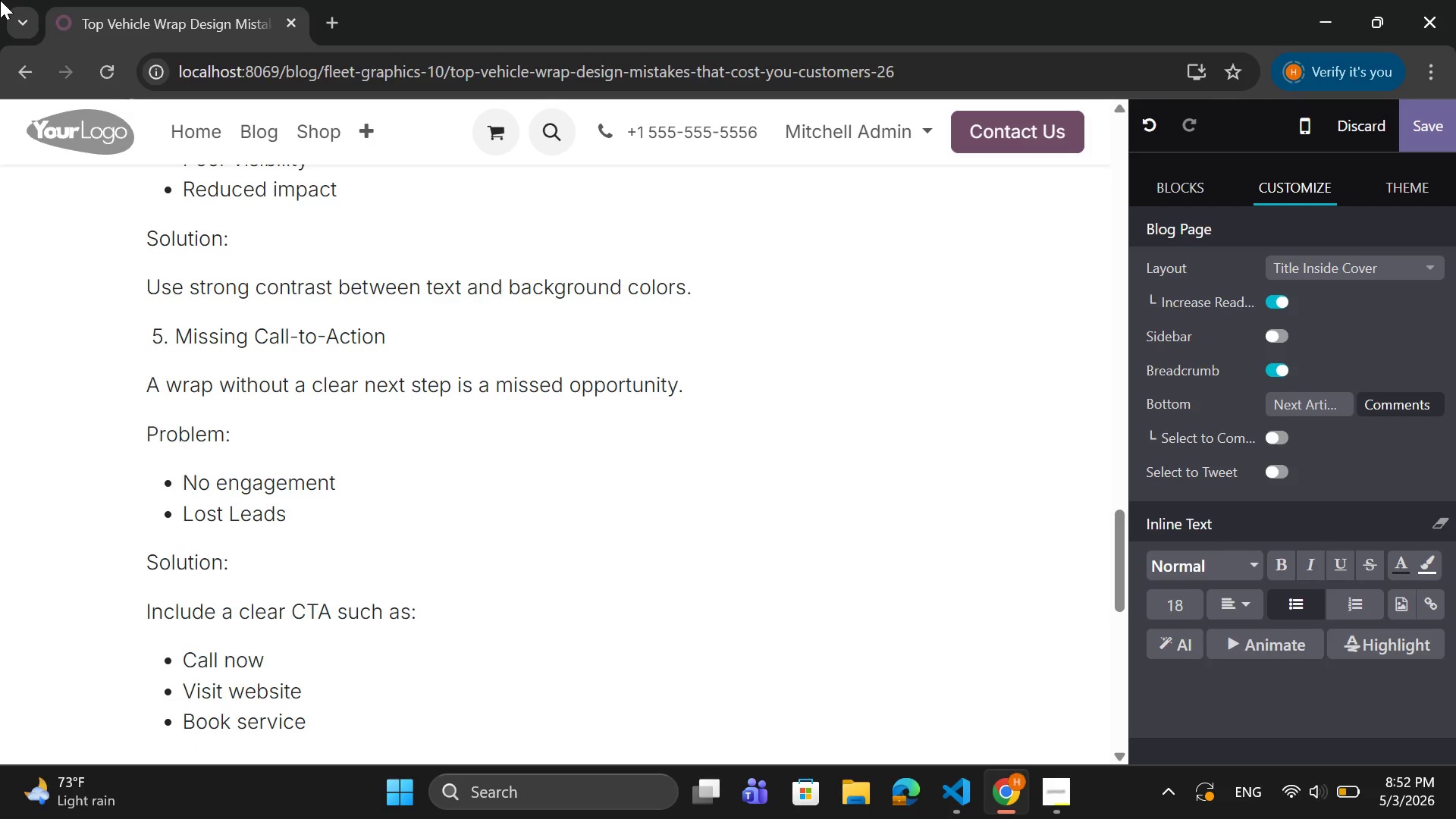 
key(Enter)
 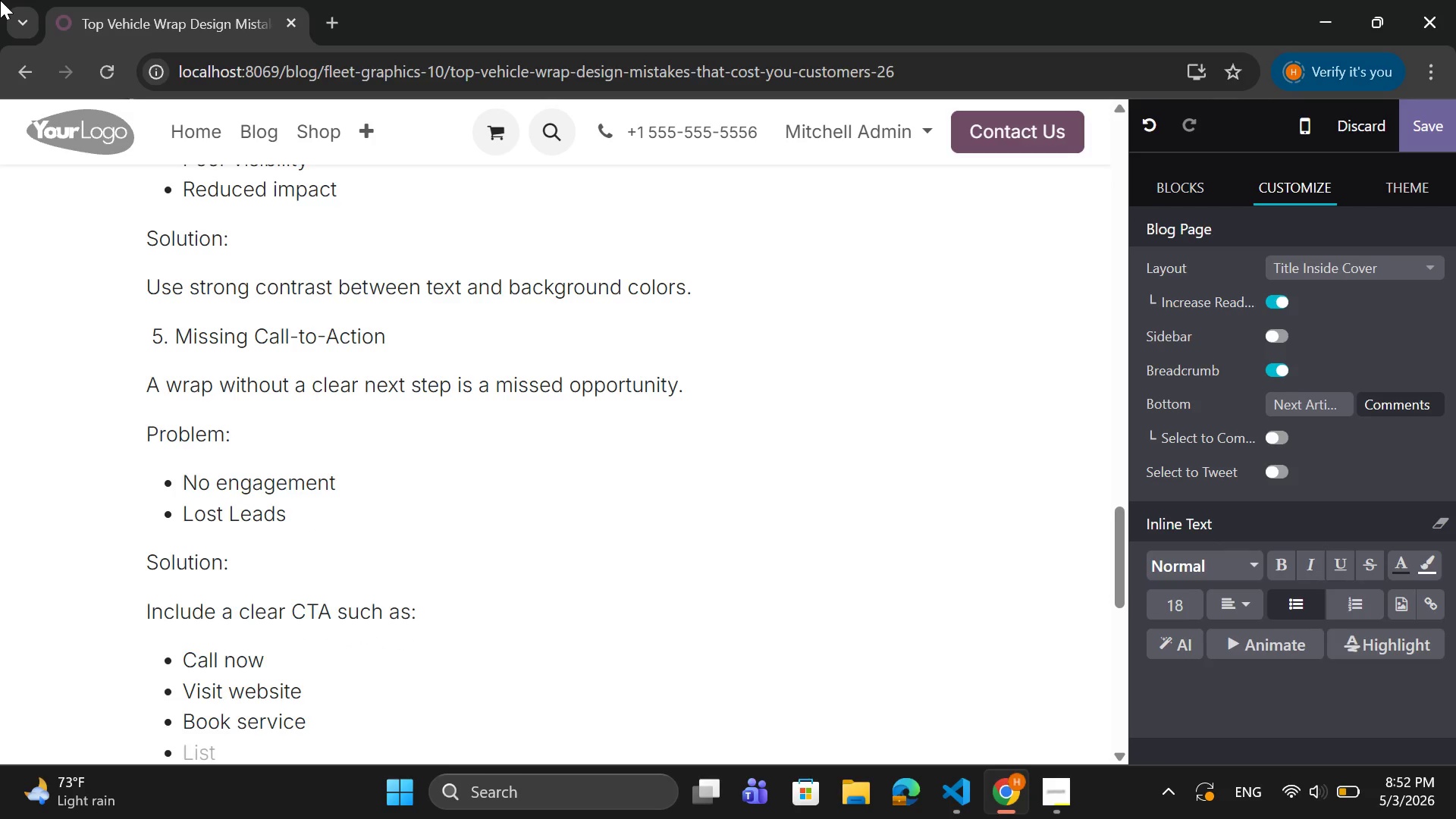 
key(Backspace)
type(Ig)
key(Backspace)
key(Backspace)
type( 6. Ignoring Brand Consistenecy)
key(Backspace)
key(Backspace)
key(Backspace)
type(cy)
 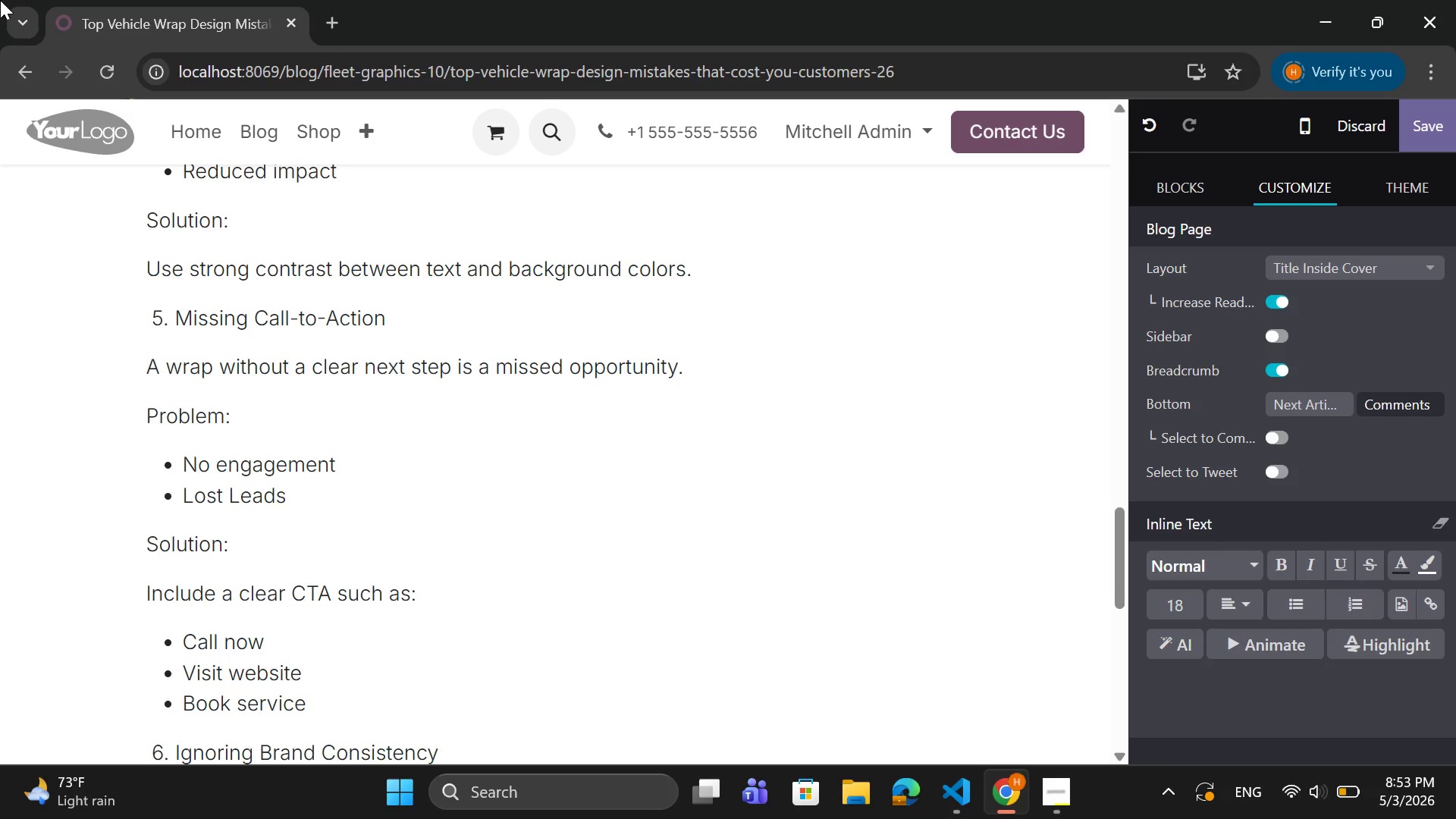 
key(Enter)
 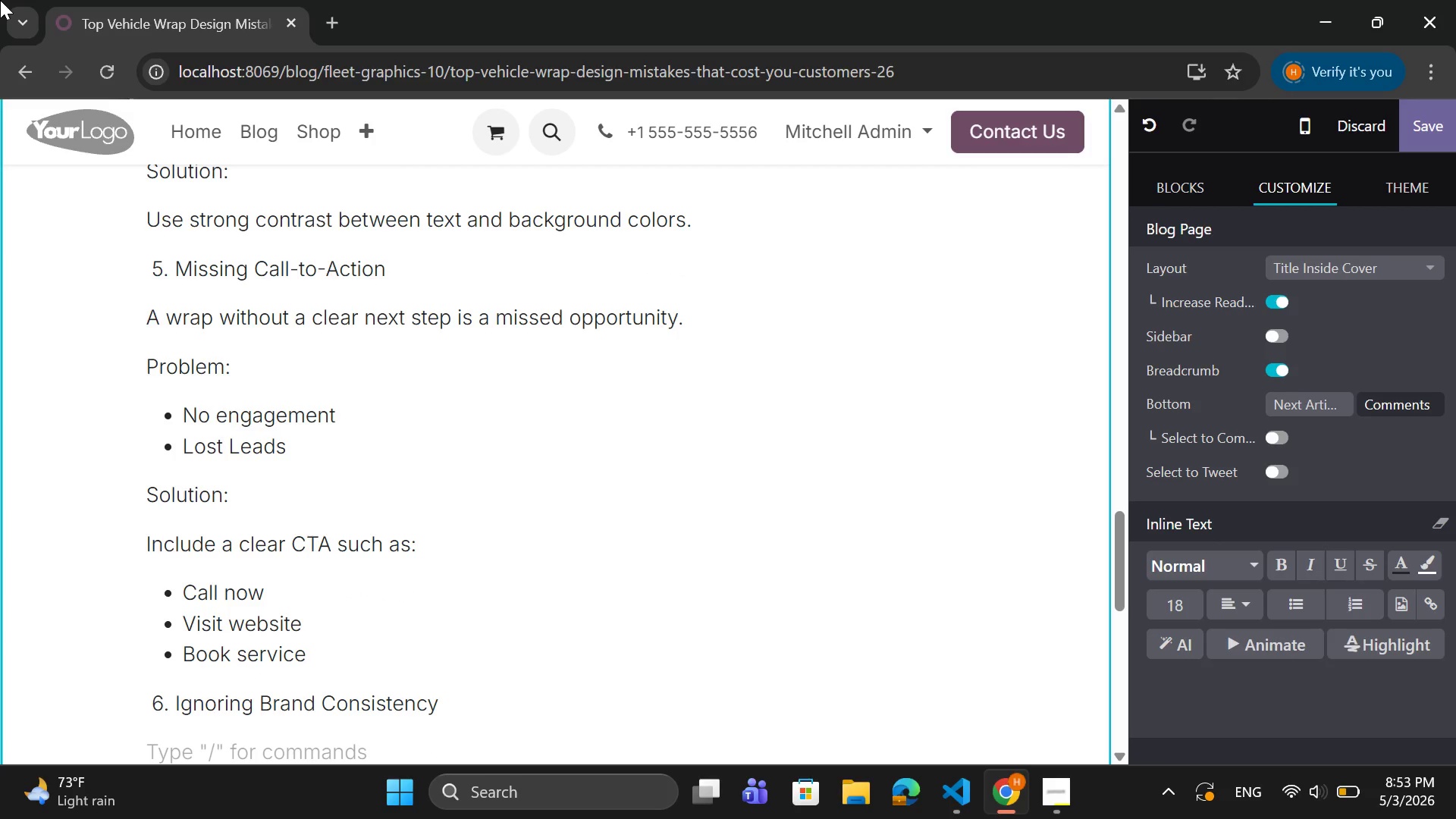 
type(Incosistent)
key(Backspace)
type(t design)
 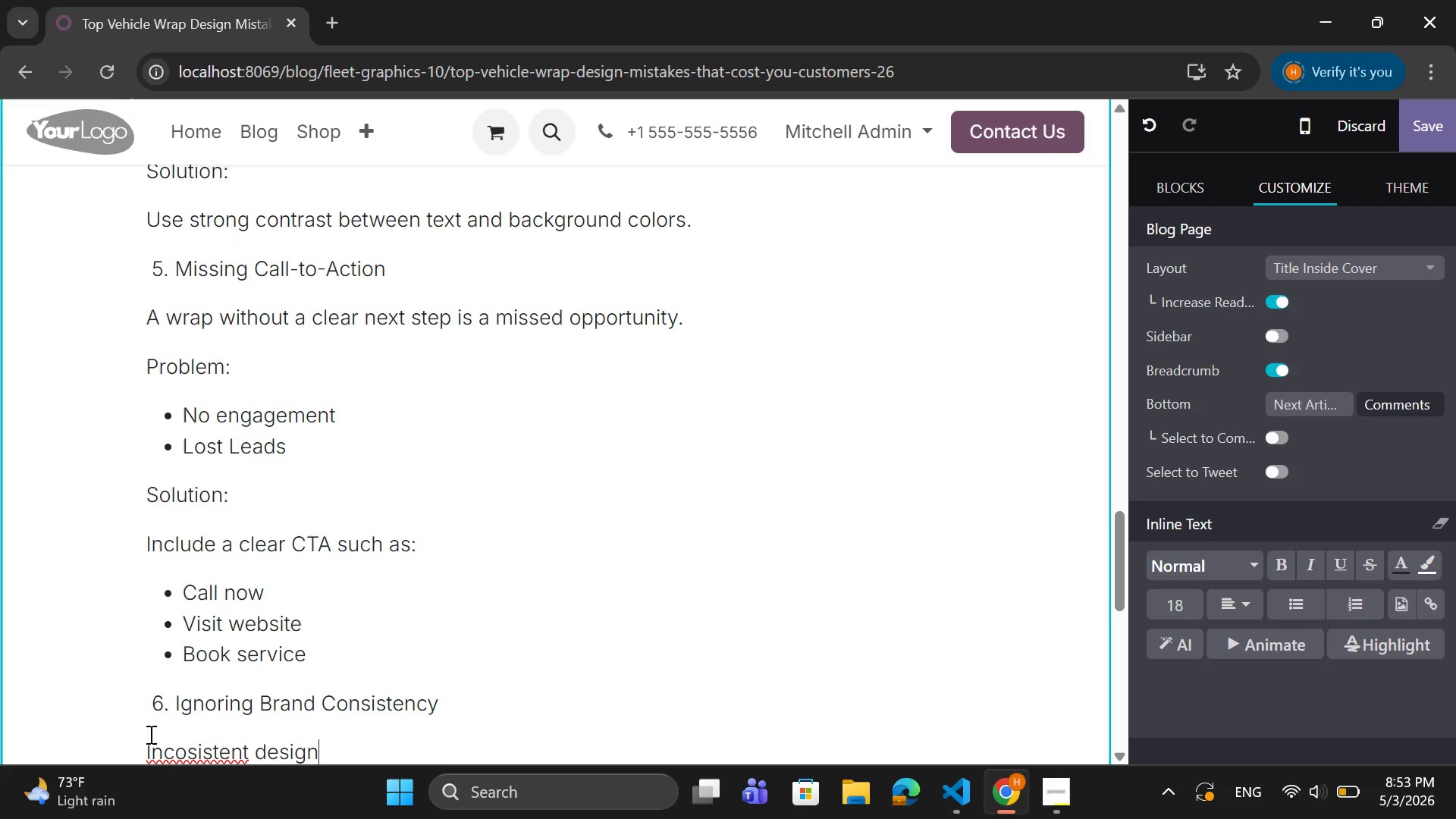 
left_click([184, 739])
 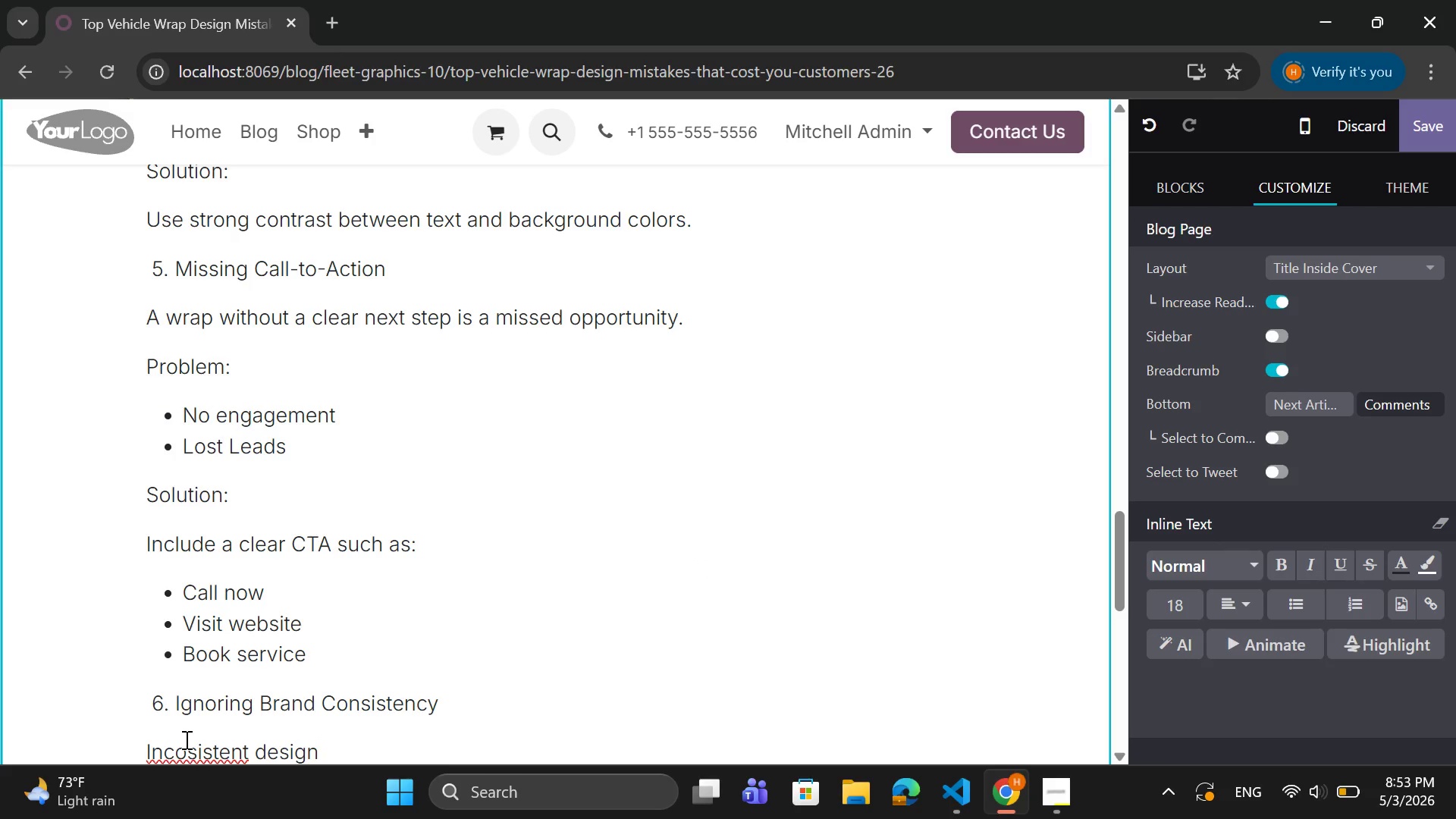 
key(N)
 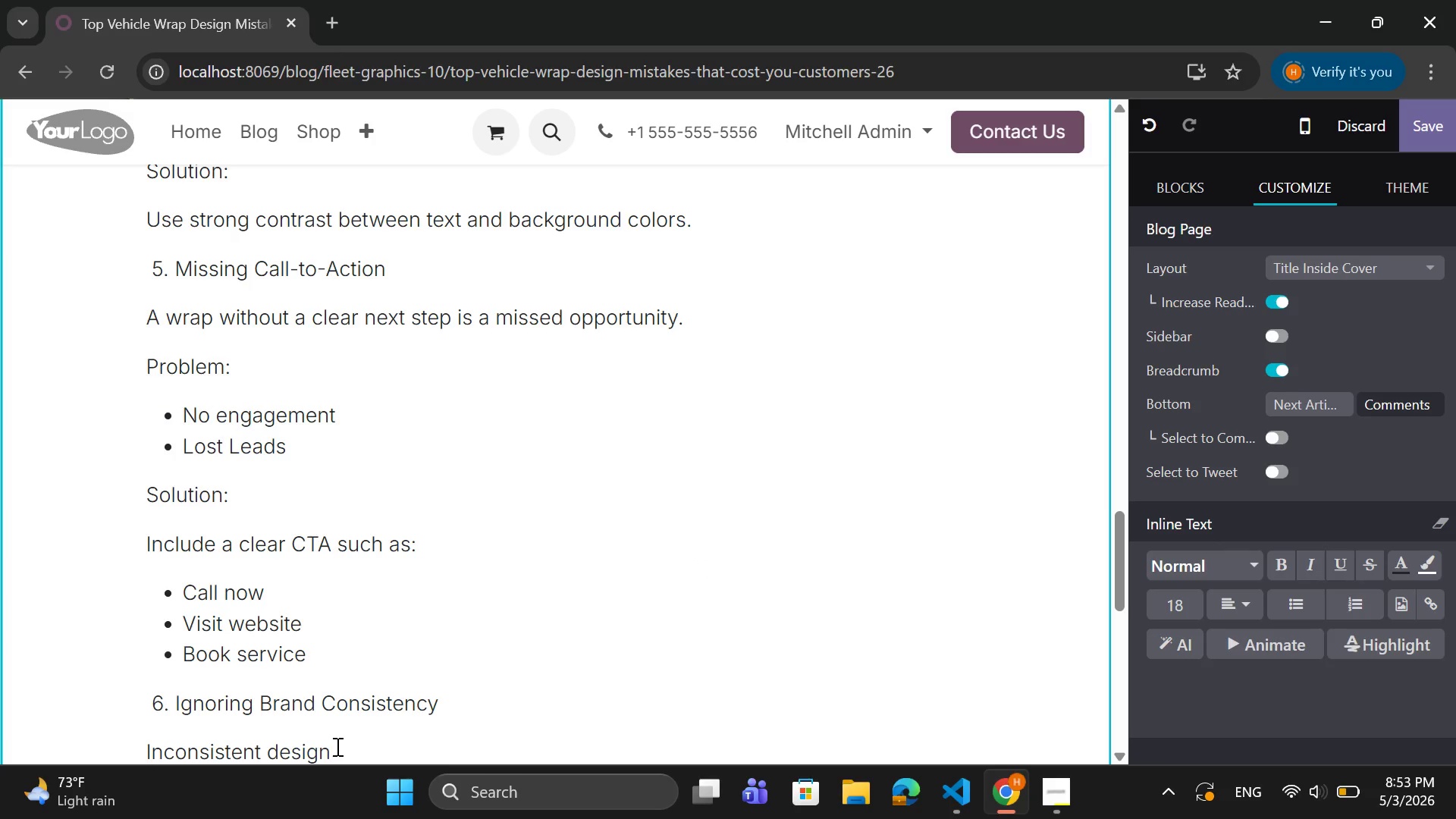 
left_click([336, 746])
 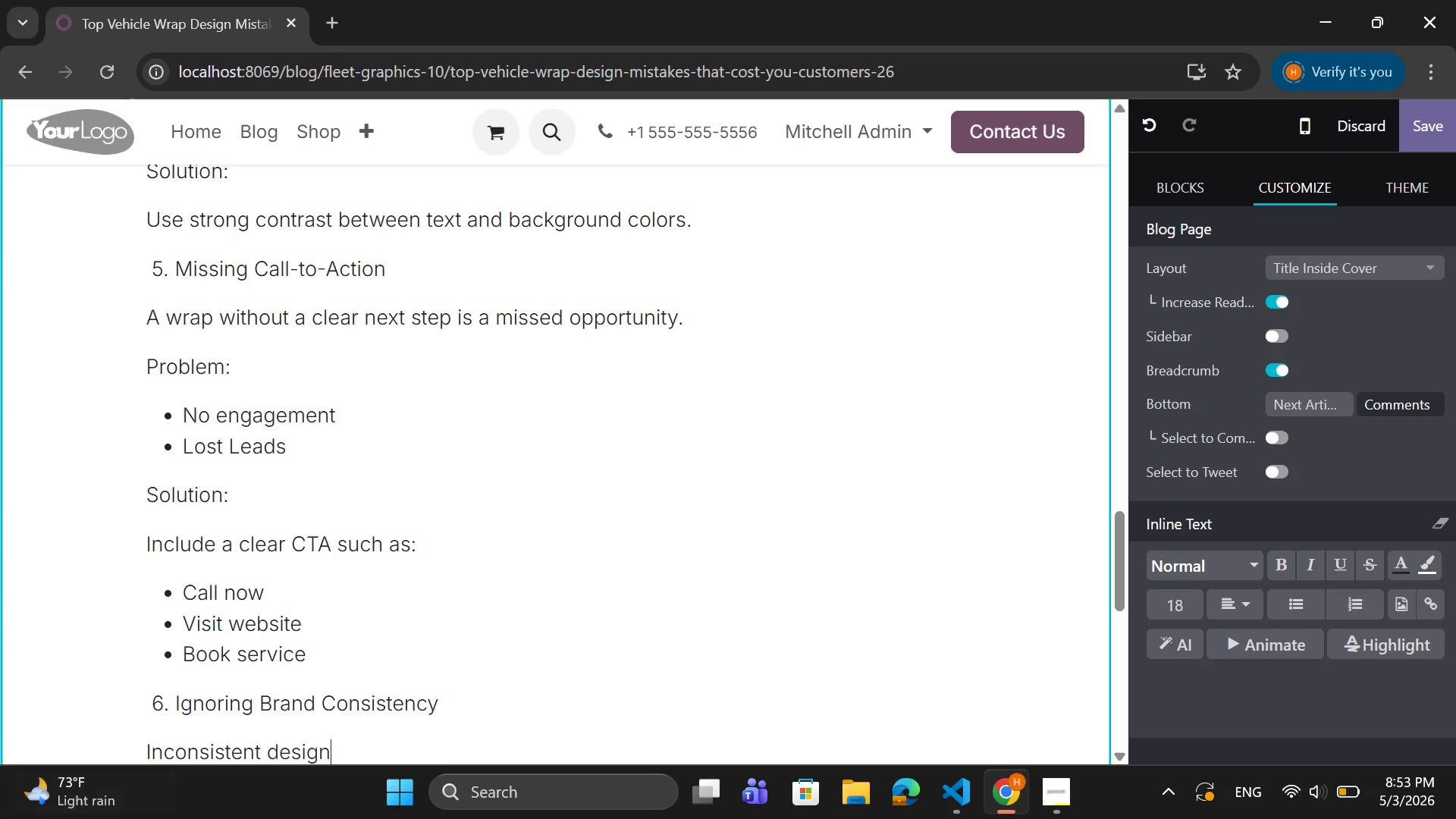 
type( s)
key(Backspace)
type(across vehicles weakens brand identitg)
key(Backspace)
type(y.)
 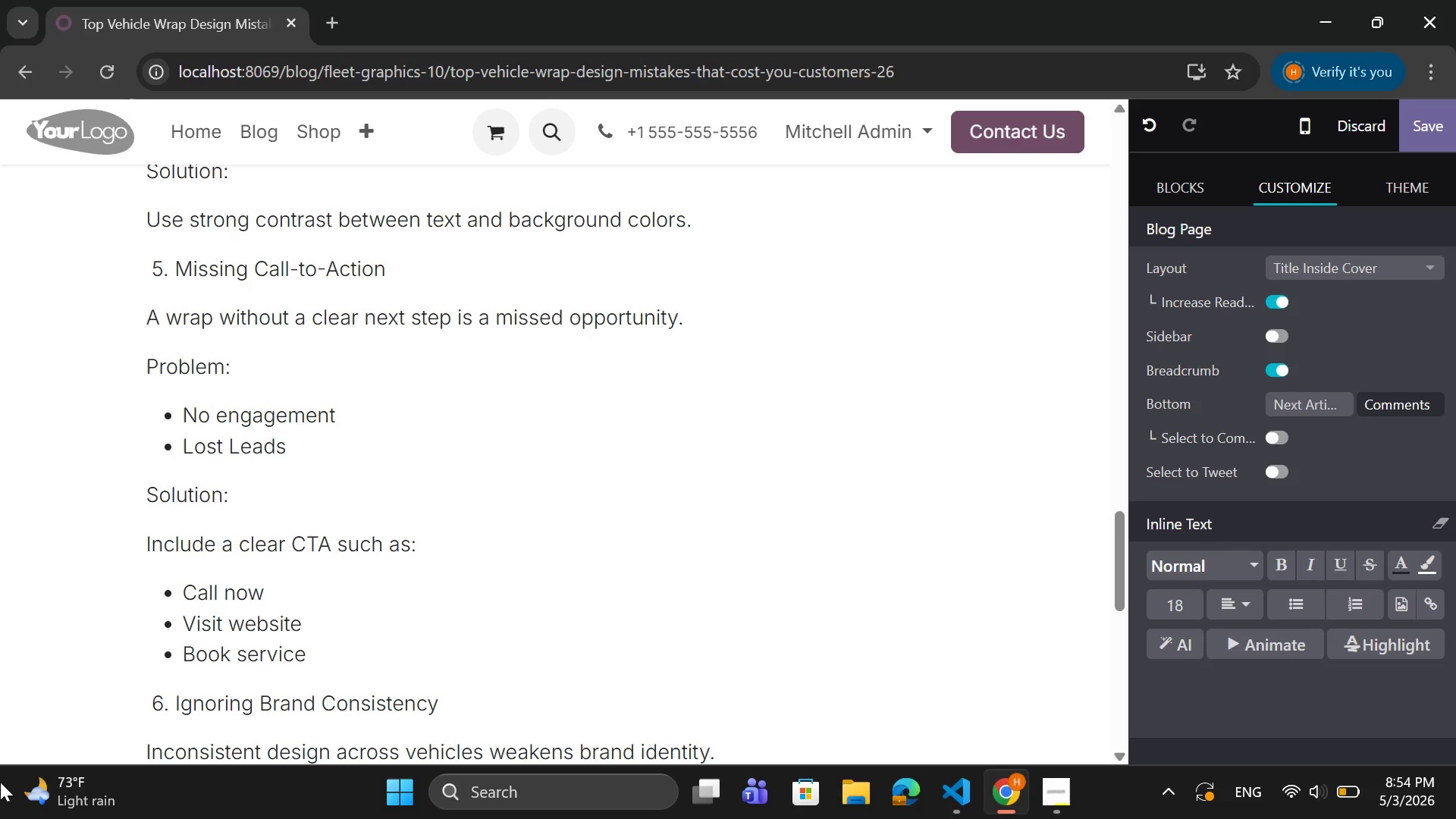 
key(Enter)
 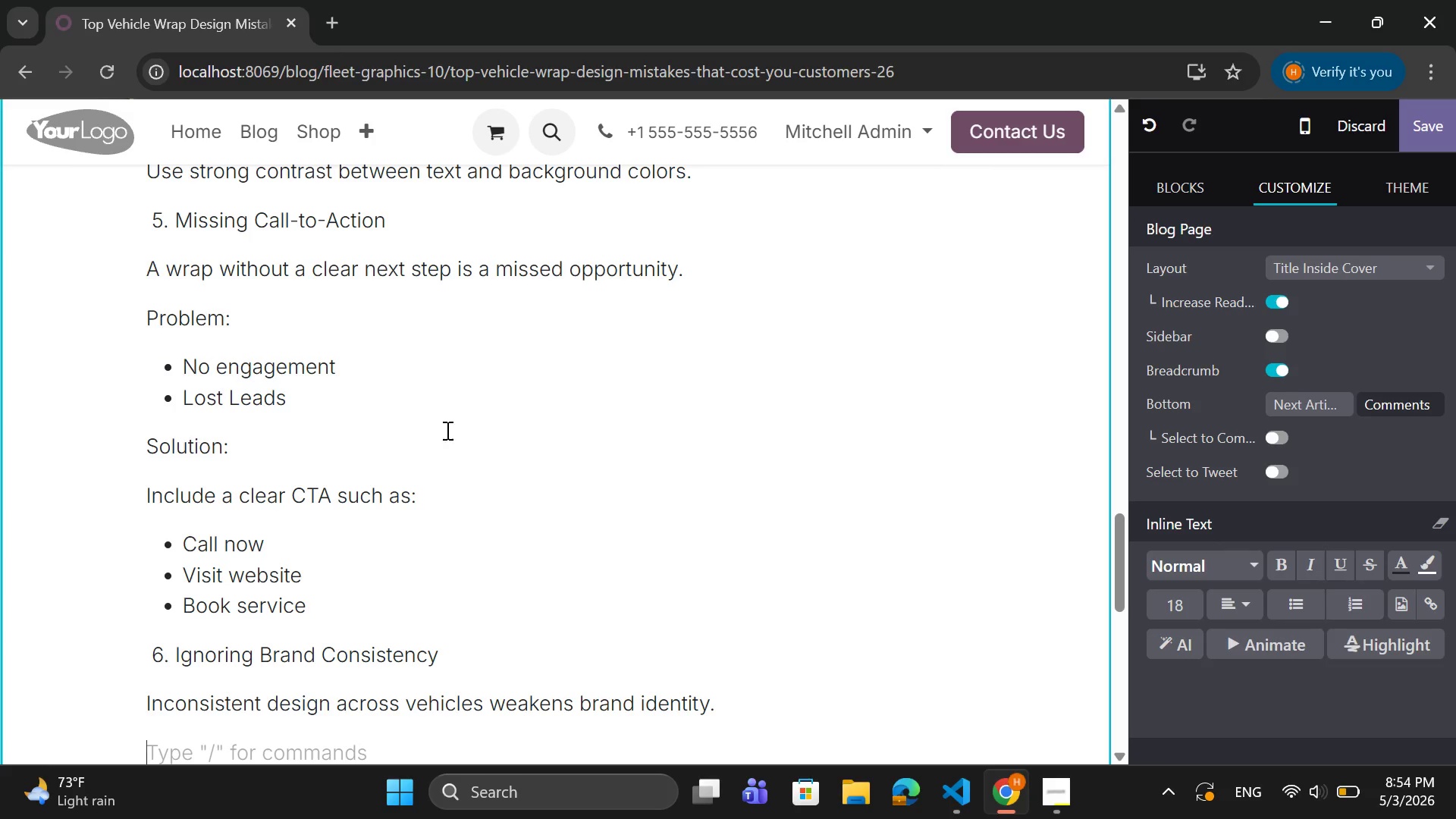 
wait(7.12)
 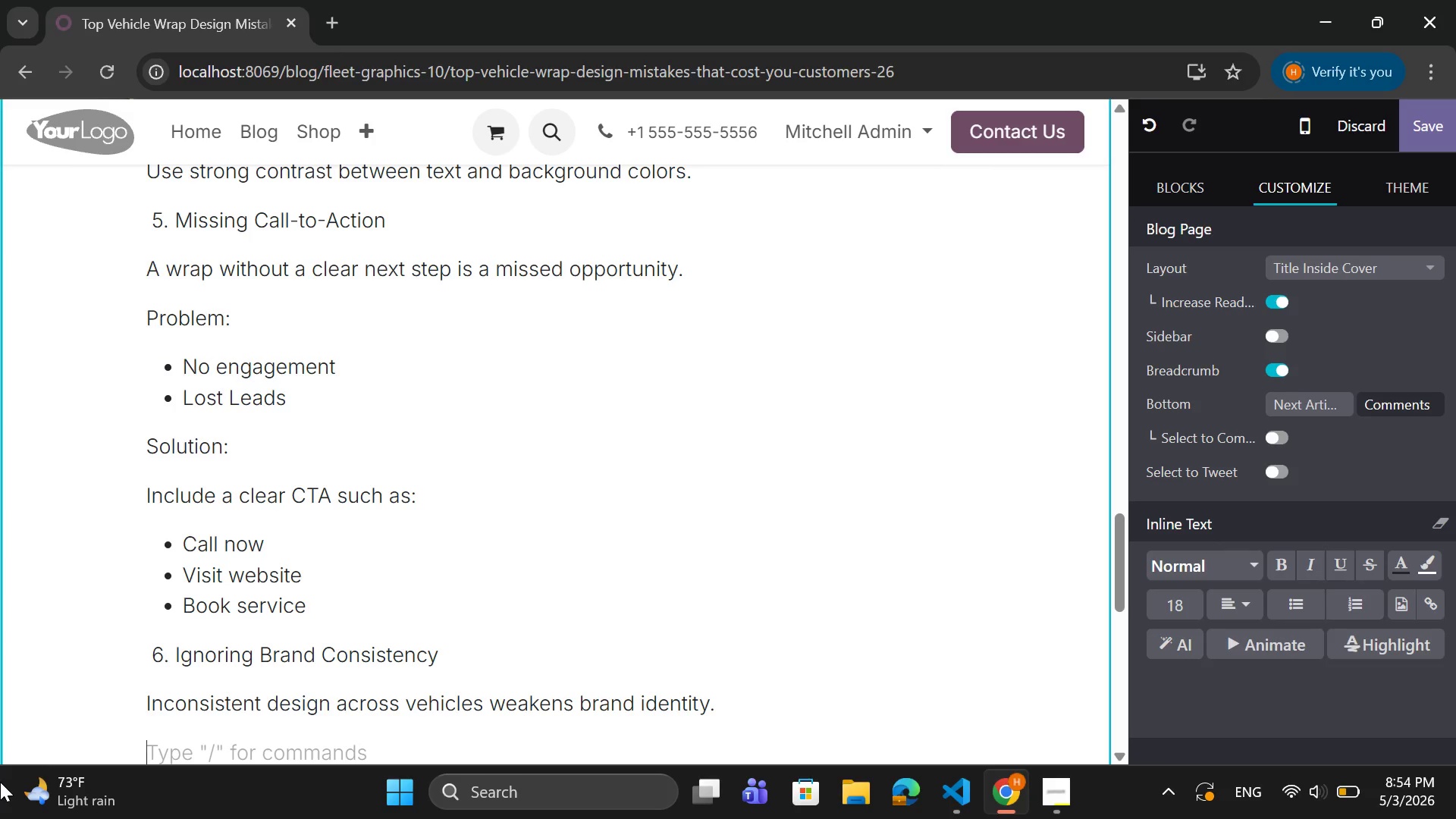 
left_click([1081, 787])